 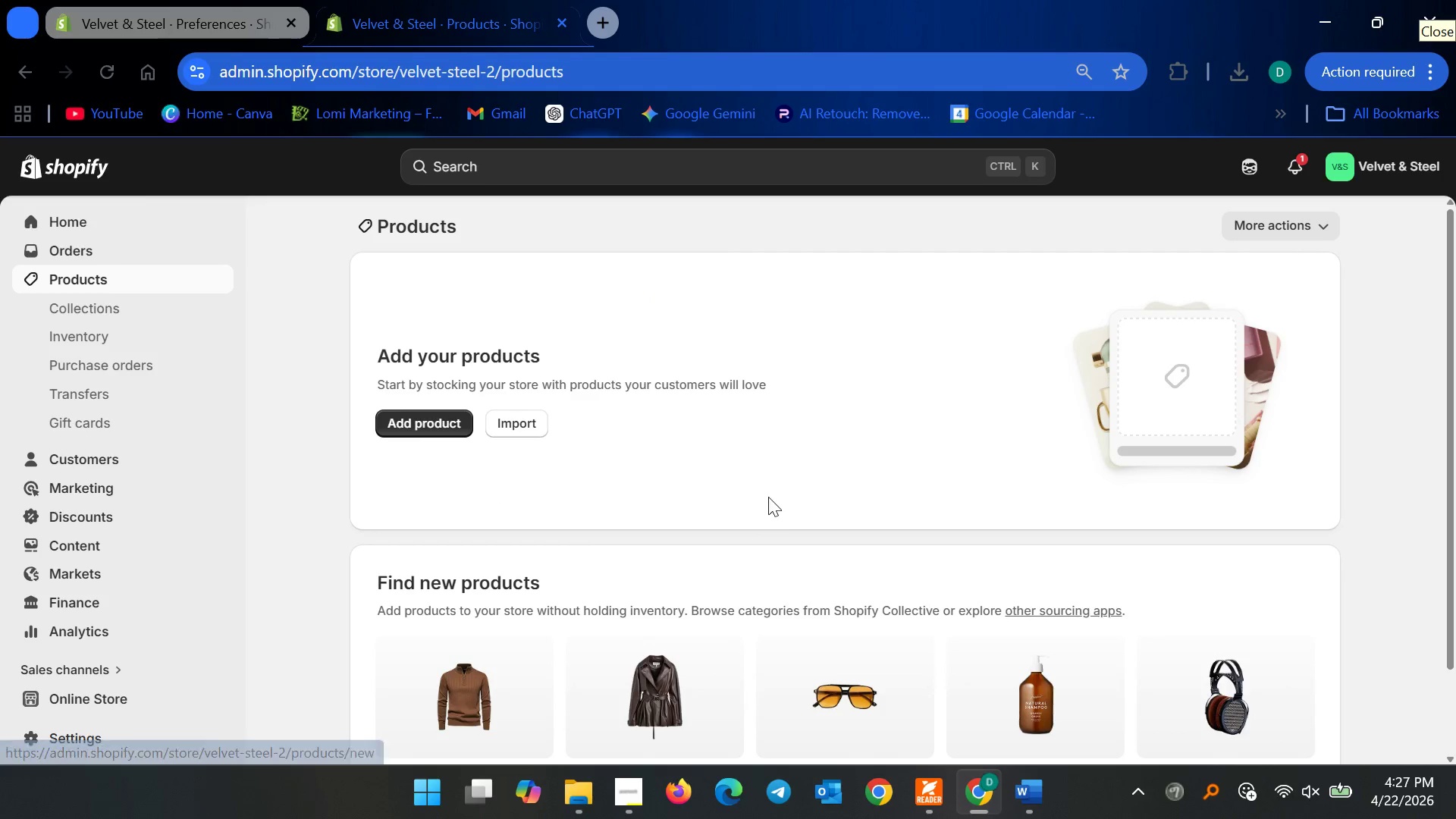 
left_click([542, 312])
 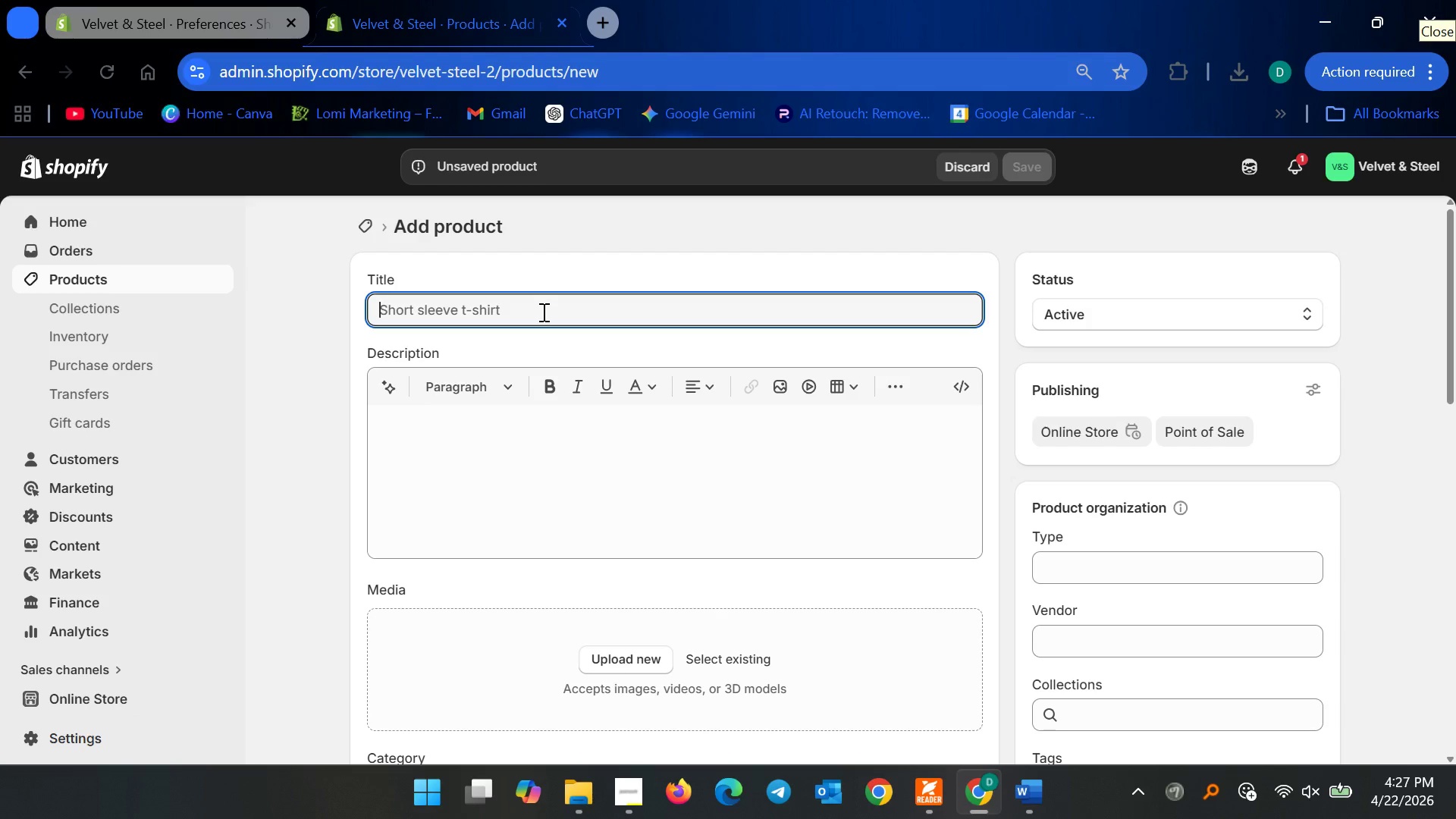 
wait(27.41)
 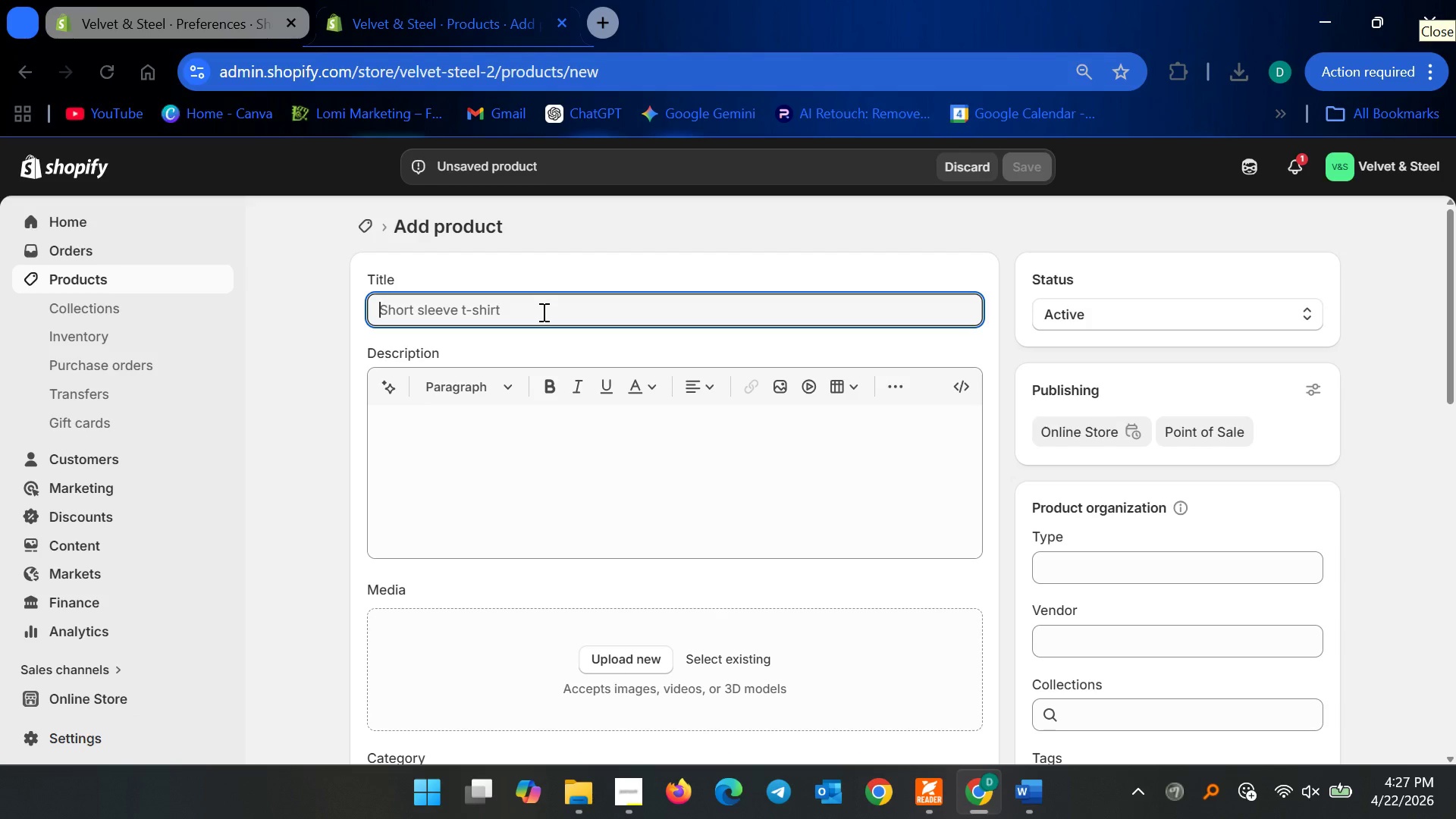 
left_click([1049, 787])
 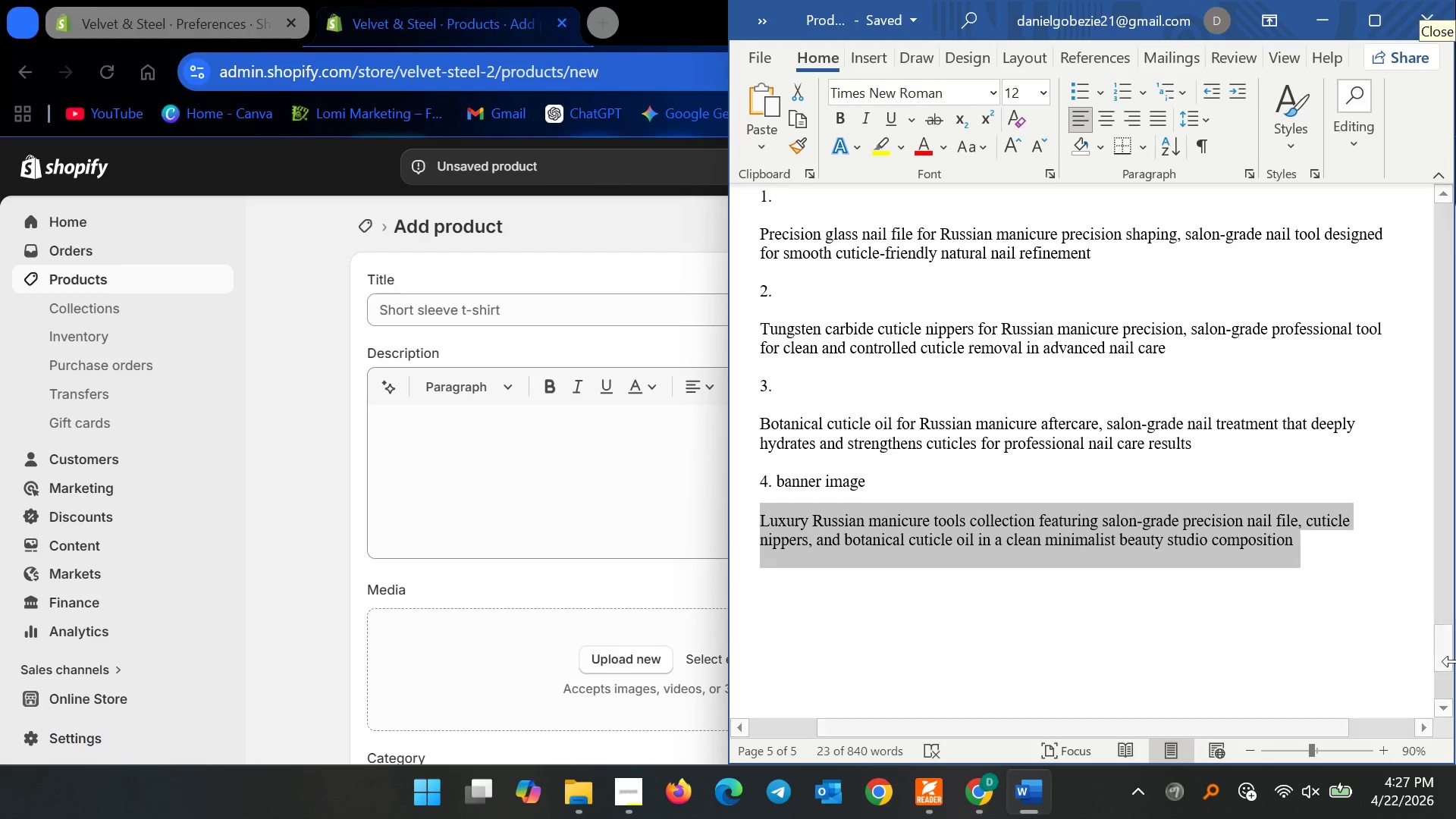 
left_click_drag(start_coordinate=[1455, 661], to_coordinate=[1455, 653])
 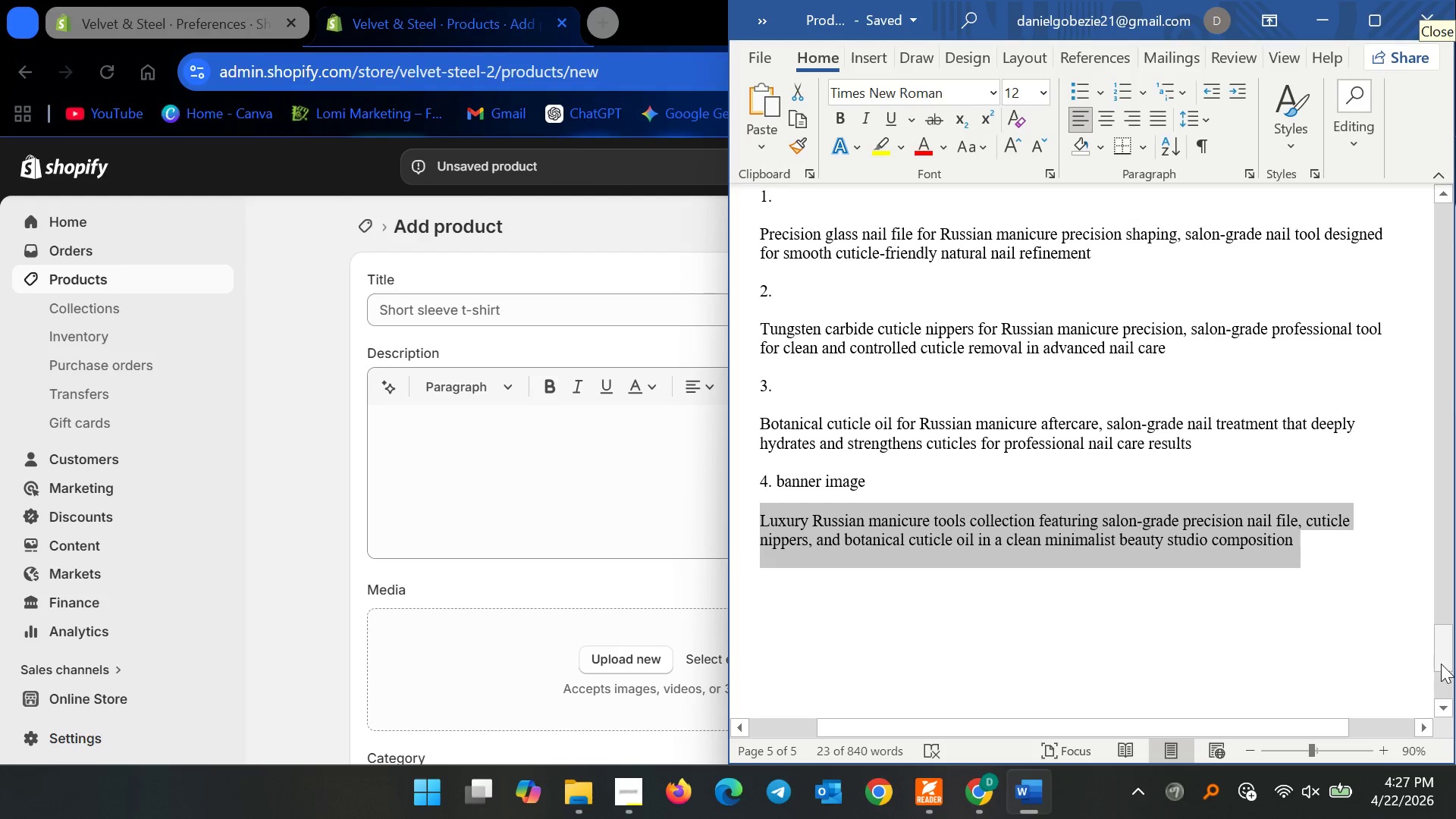 
left_click_drag(start_coordinate=[1441, 664], to_coordinate=[1455, 53])
 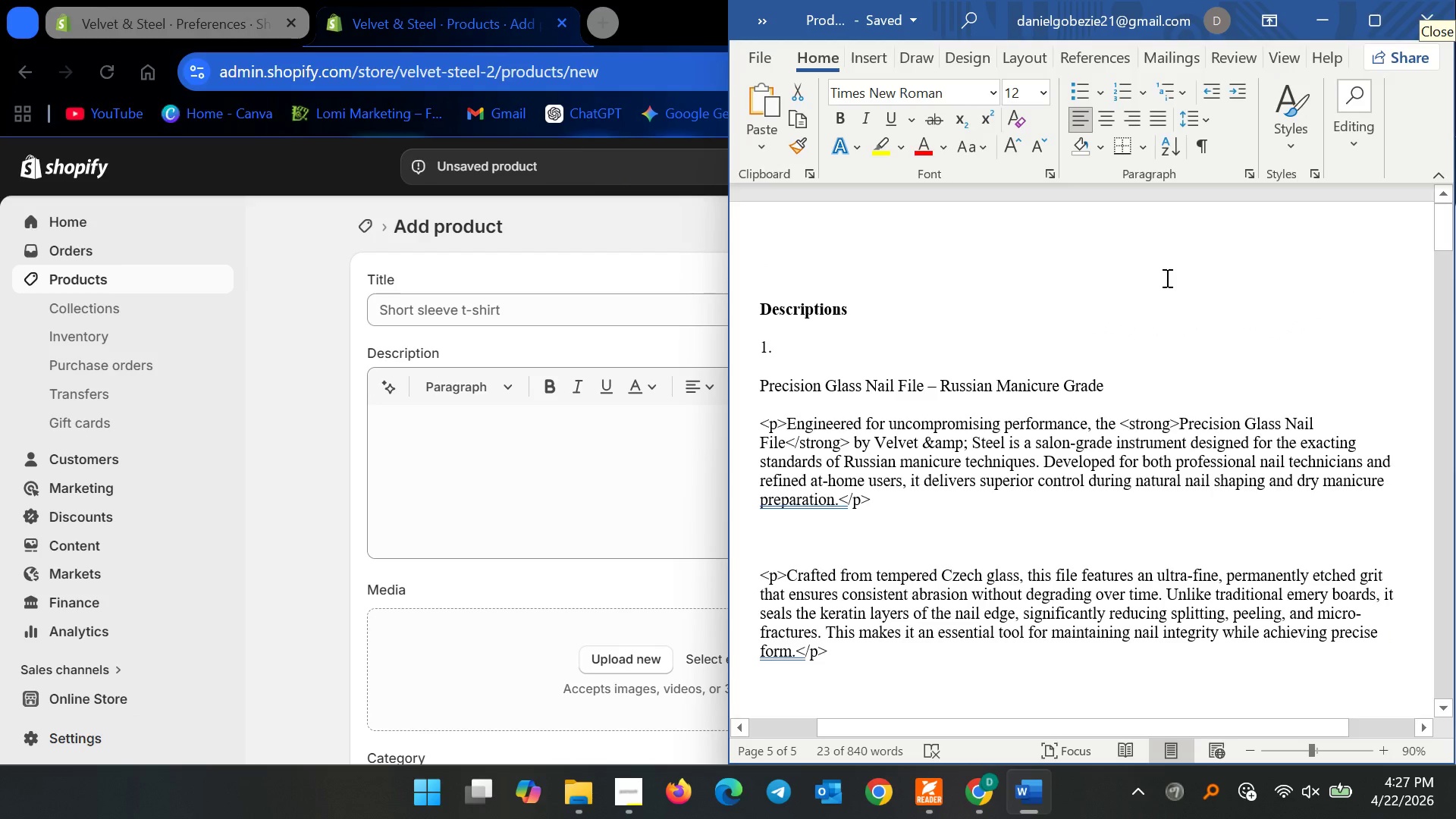 
left_click([1166, 278])
 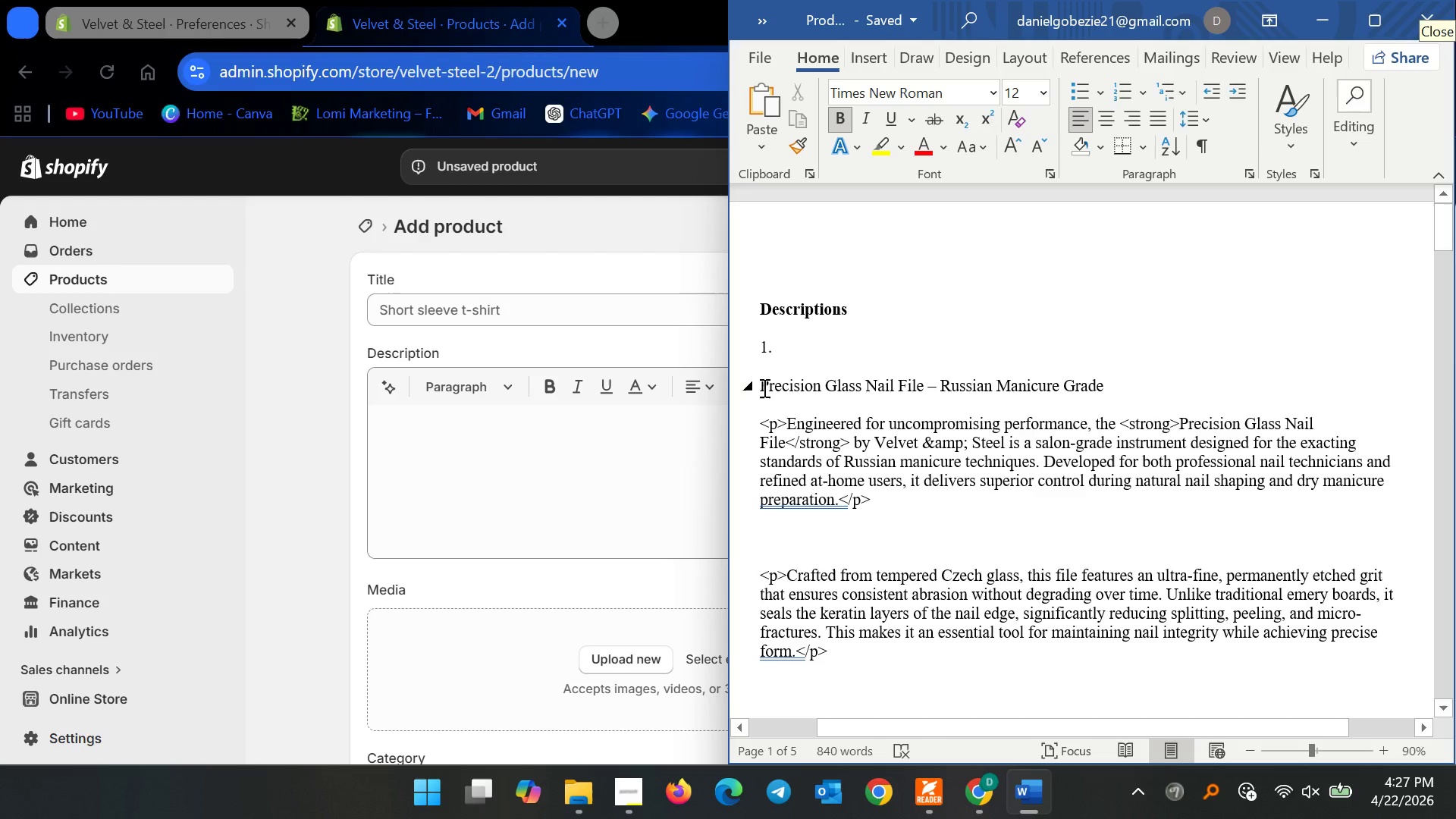 
left_click_drag(start_coordinate=[762, 388], to_coordinate=[942, 564])
 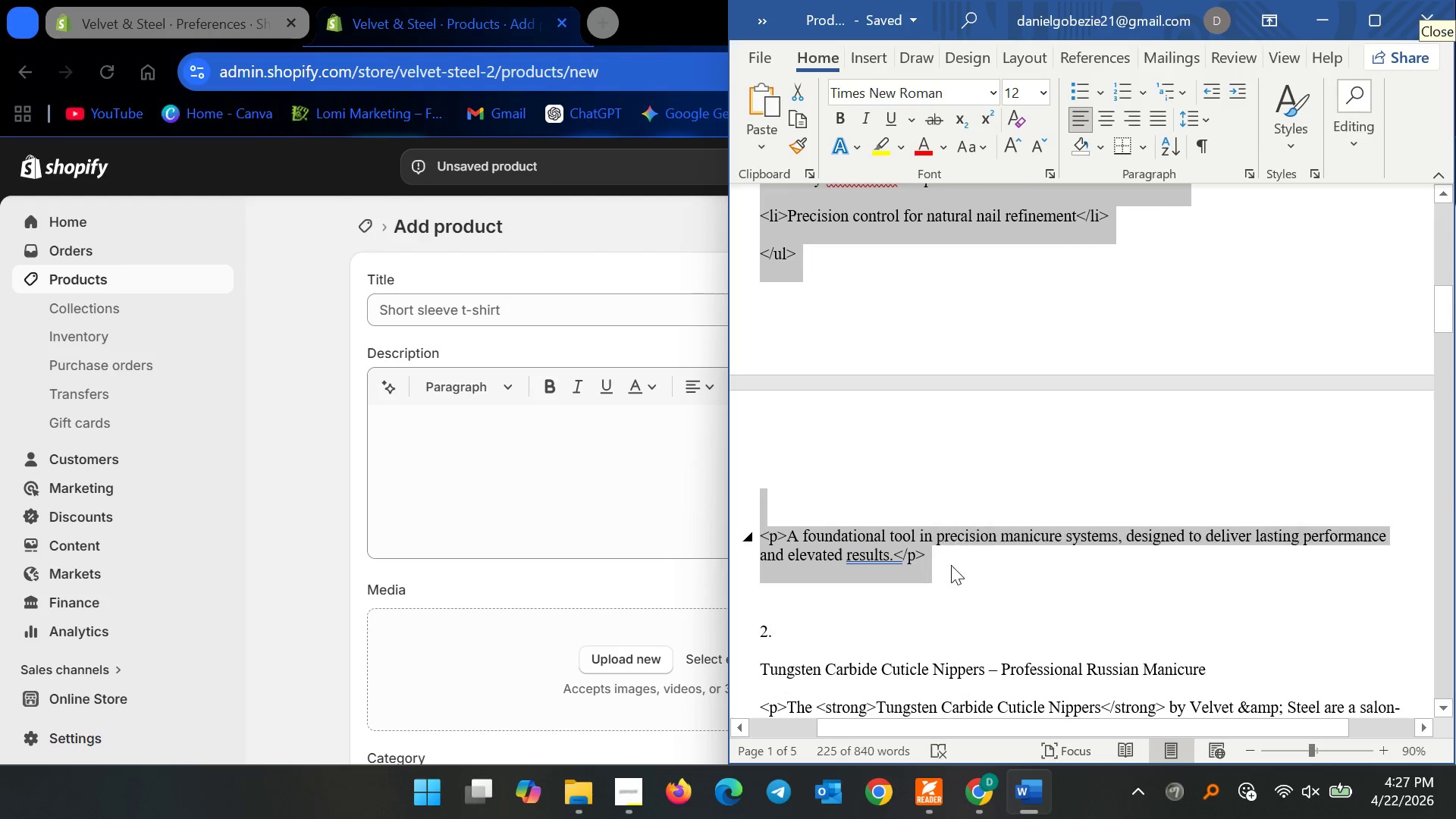 
key(Control+C)
 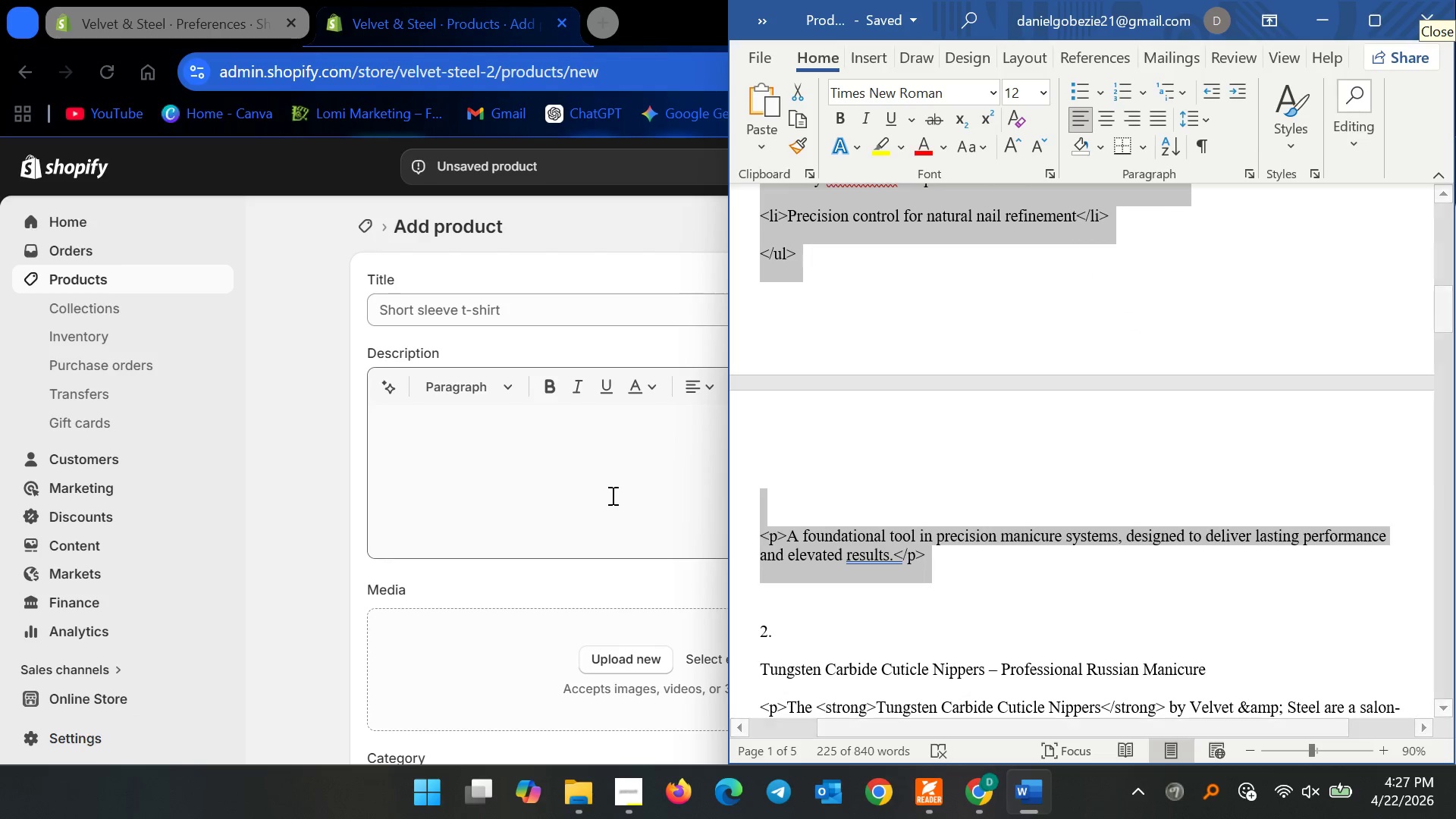 
key(Control+C)
 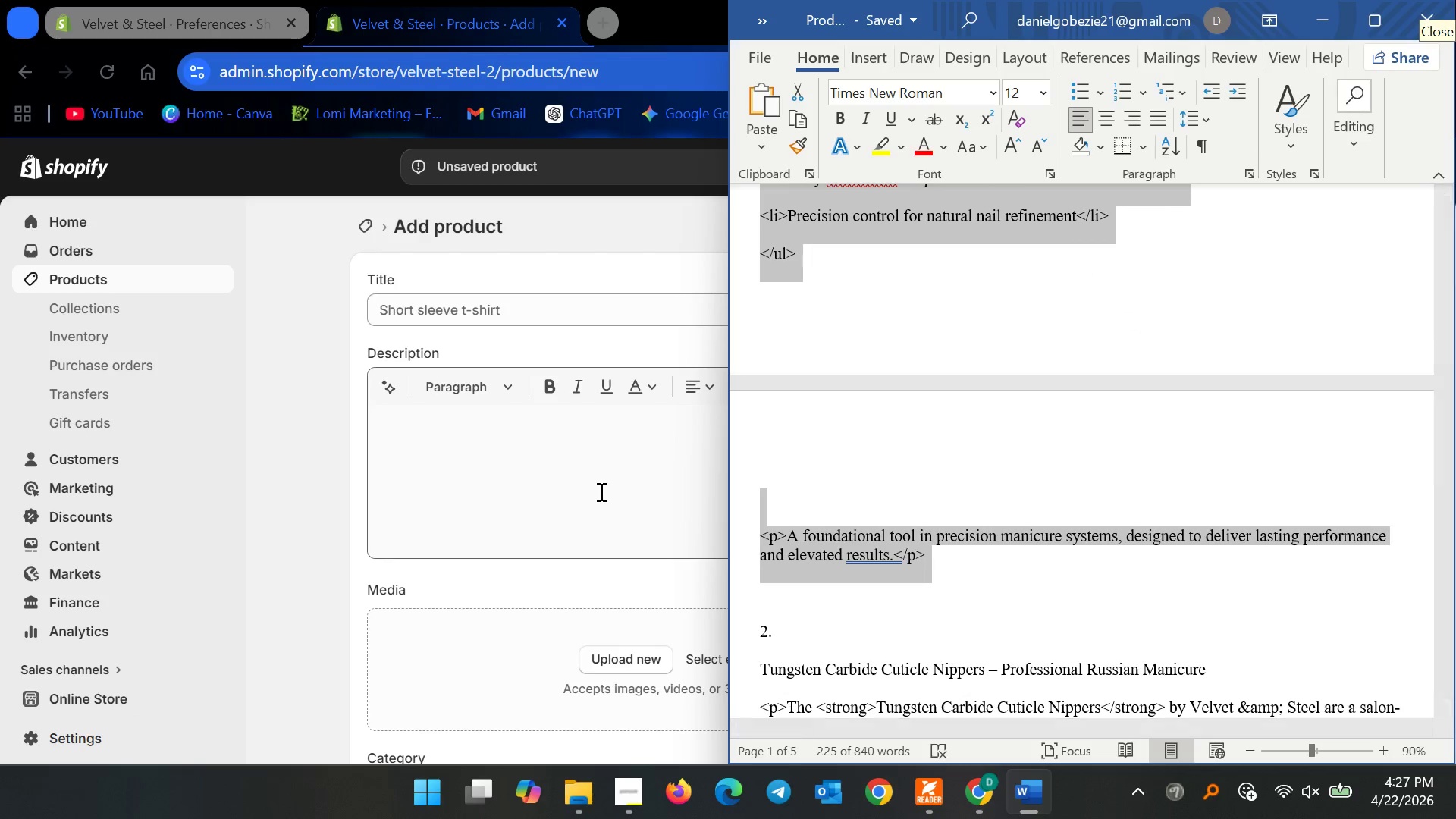 
left_click([600, 491])
 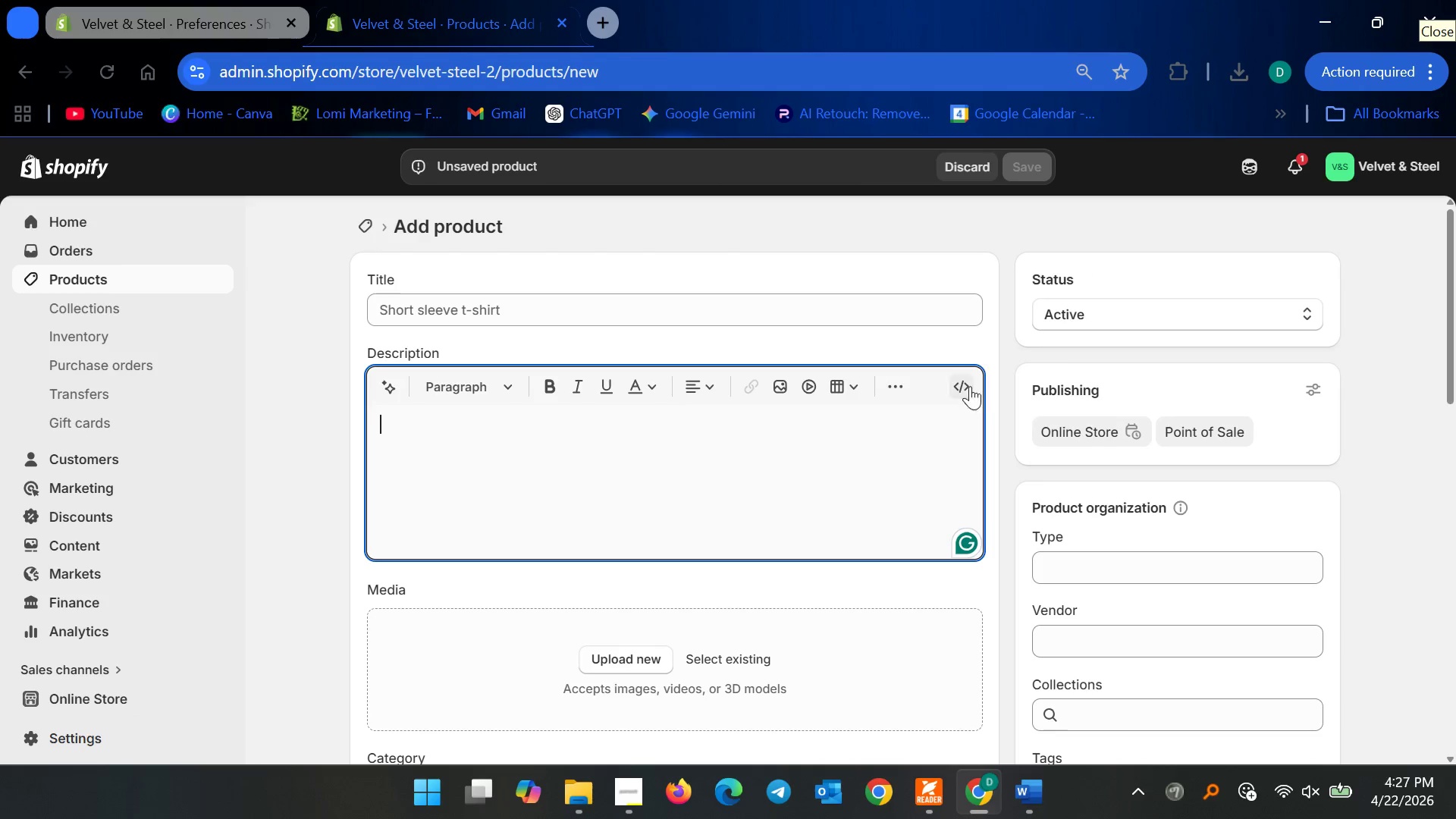 
left_click([961, 385])
 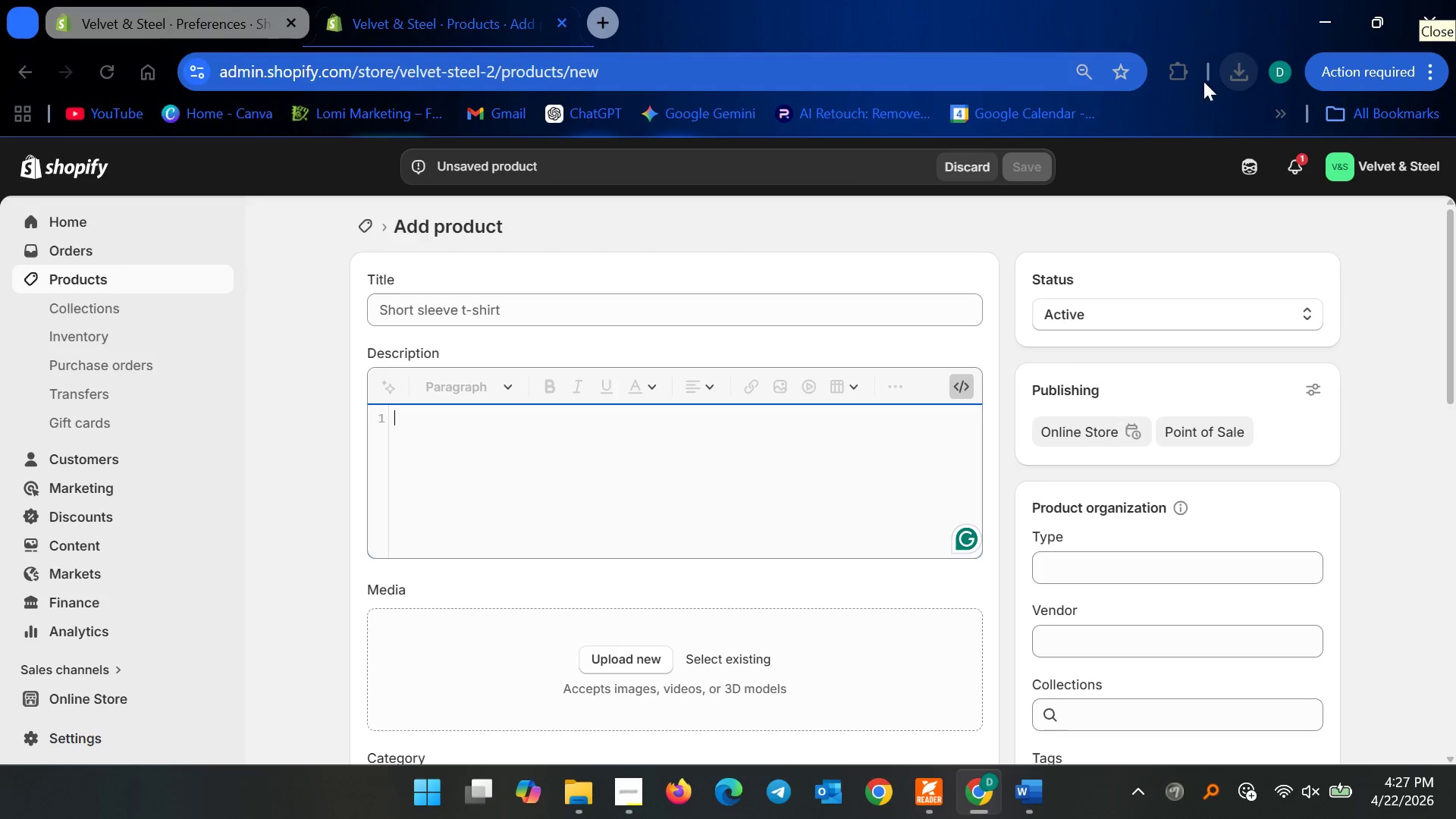 
left_click([1191, 77])
 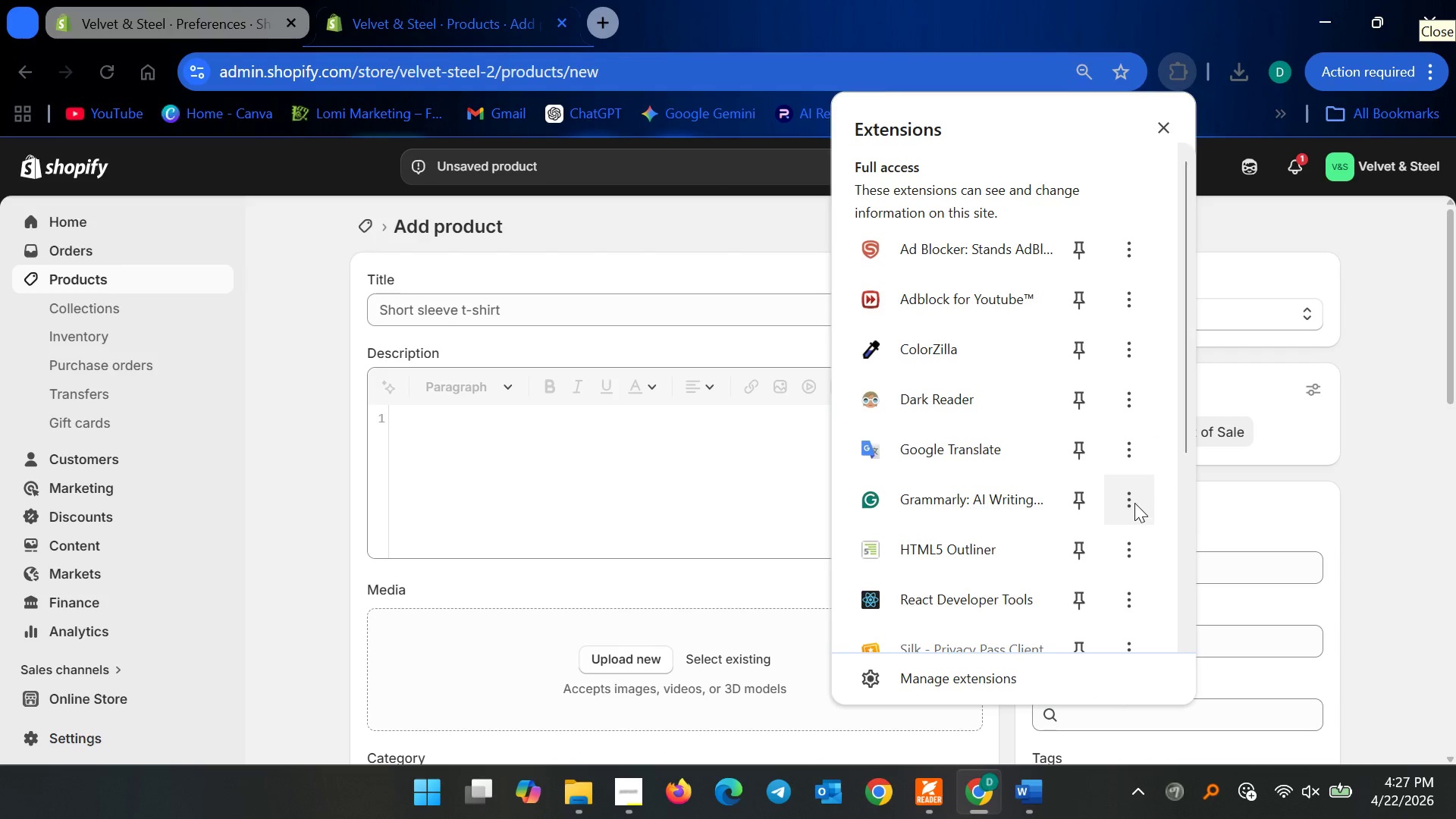 
left_click([1134, 503])
 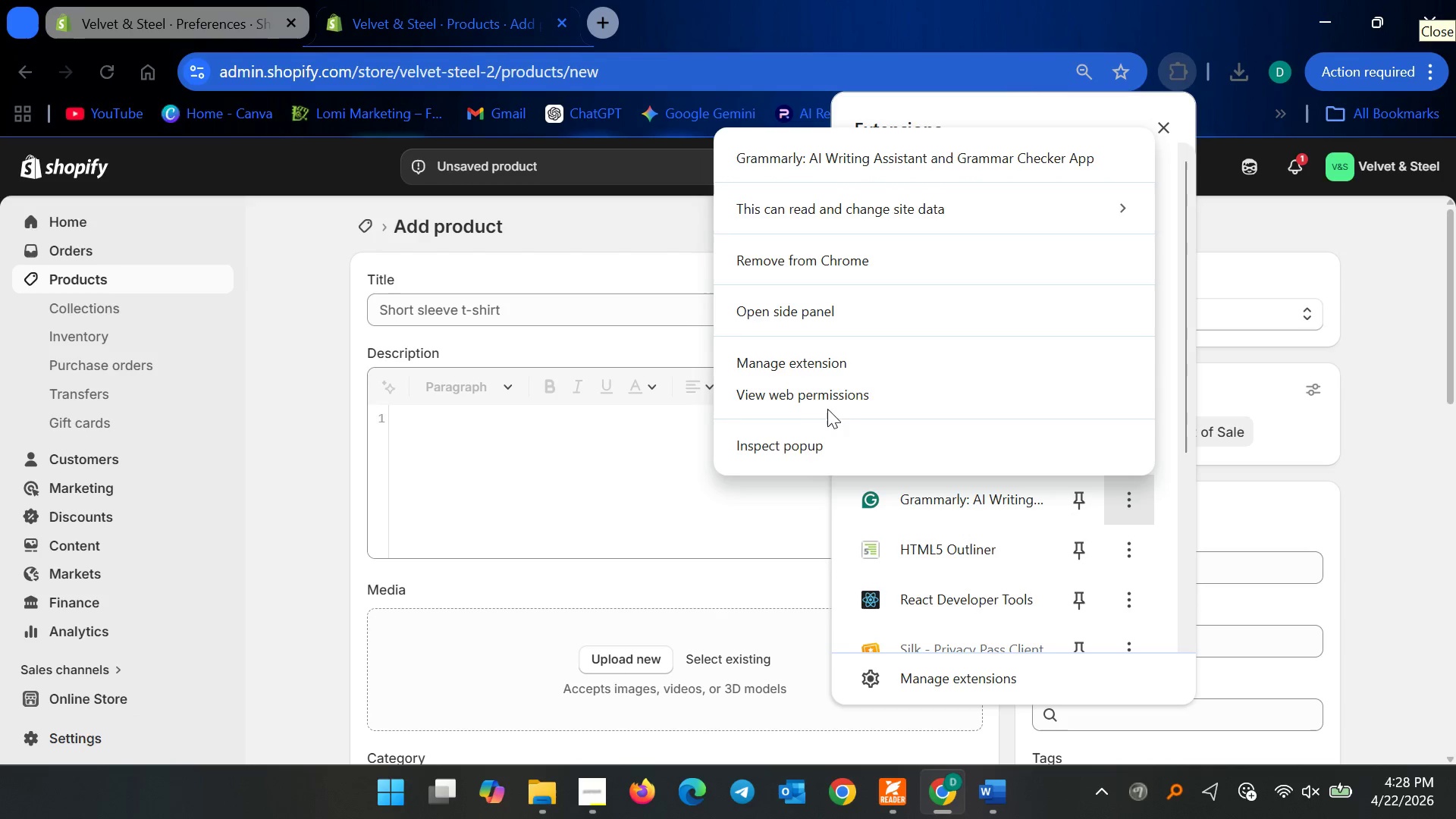 
left_click([843, 360])
 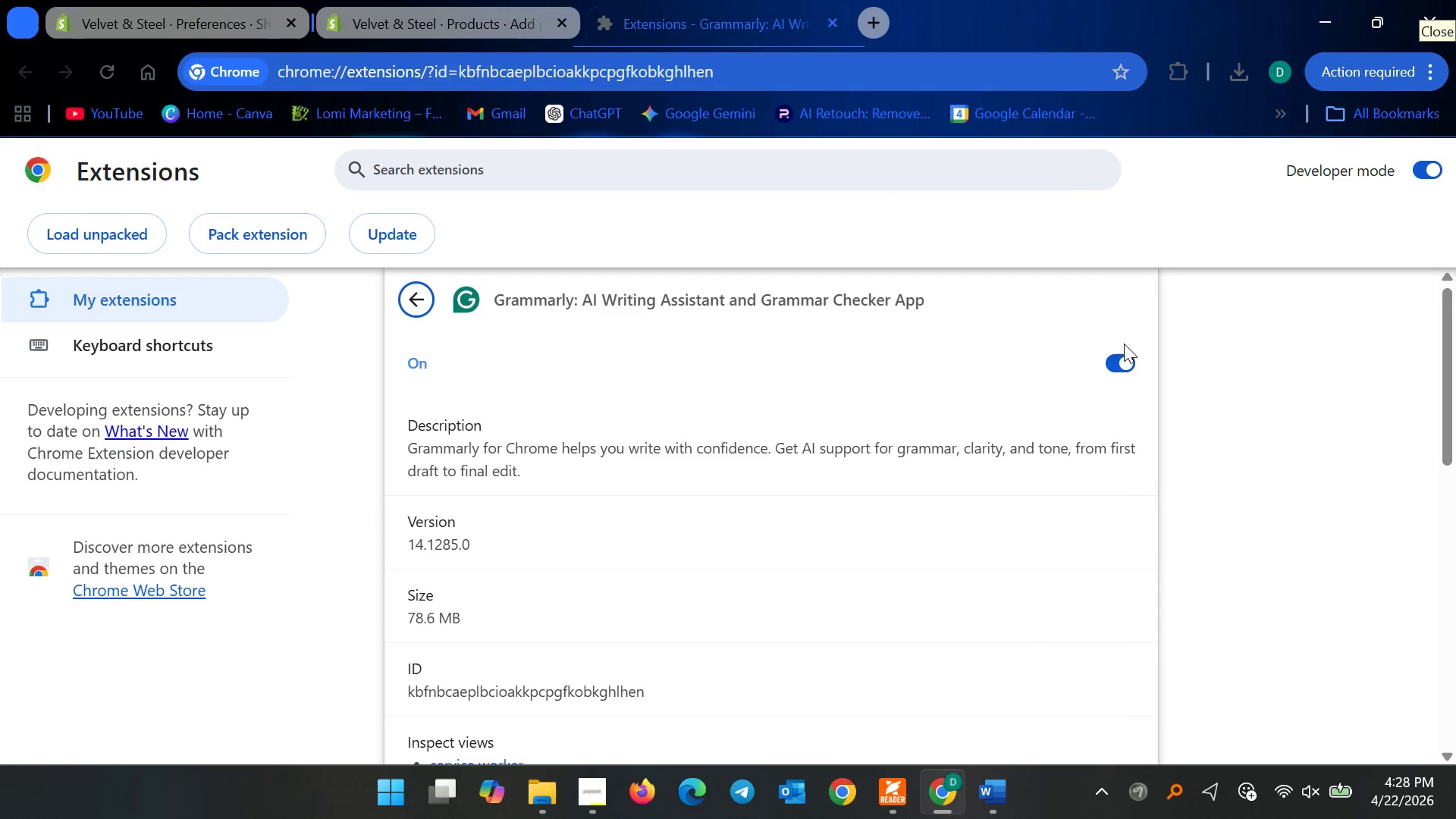 
left_click([1122, 359])
 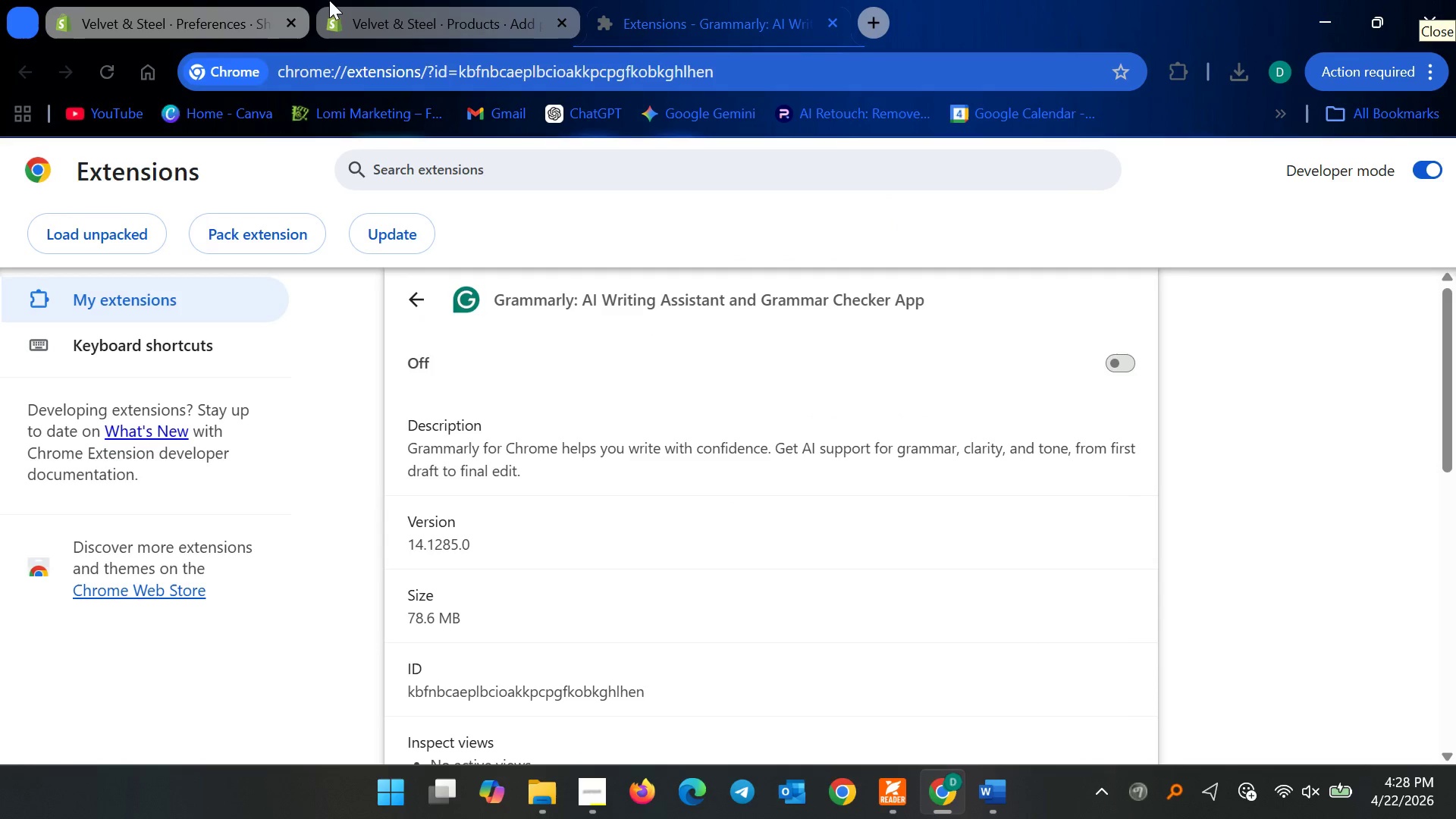 
left_click([447, 0])
 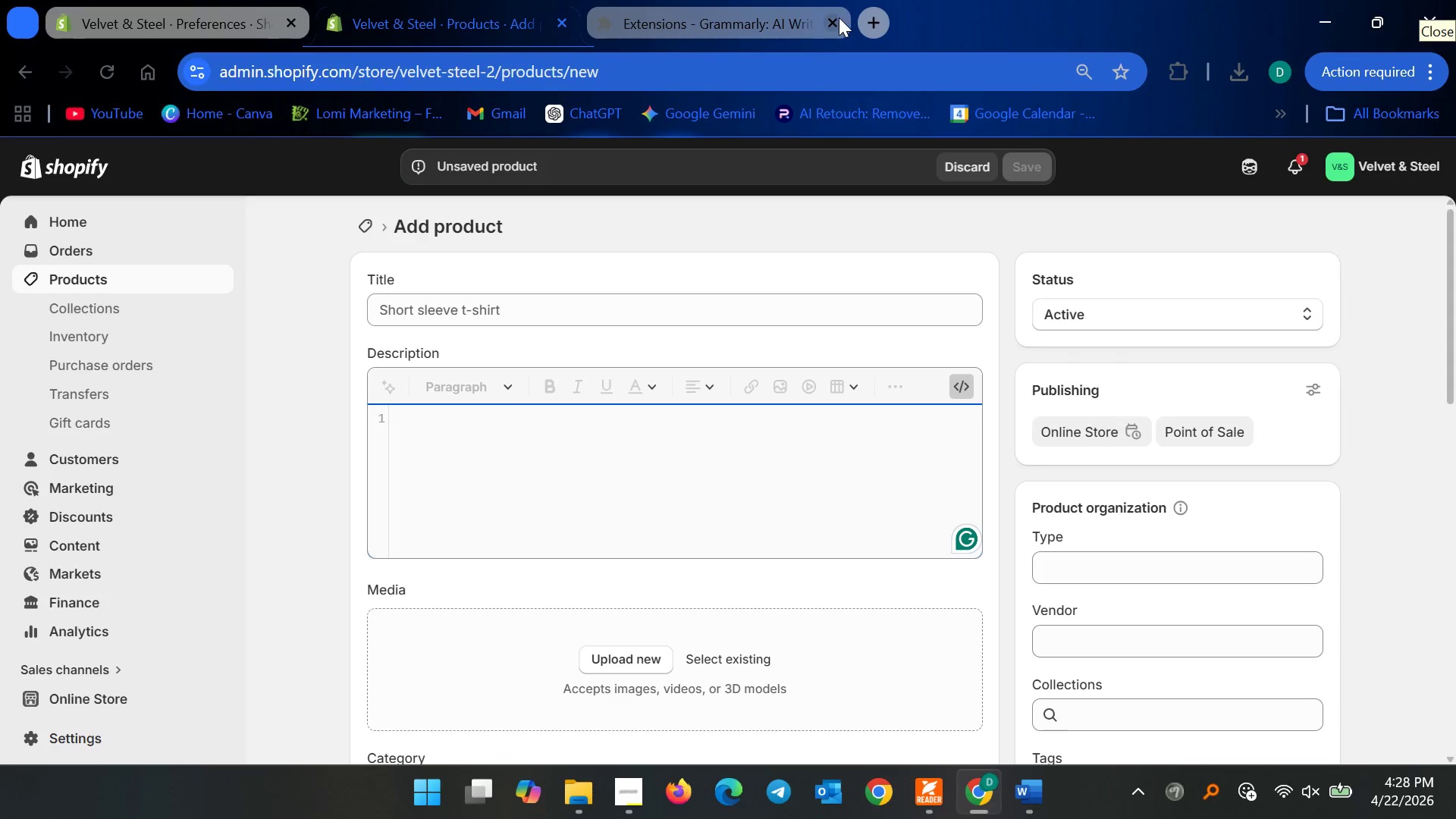 
left_click([830, 19])
 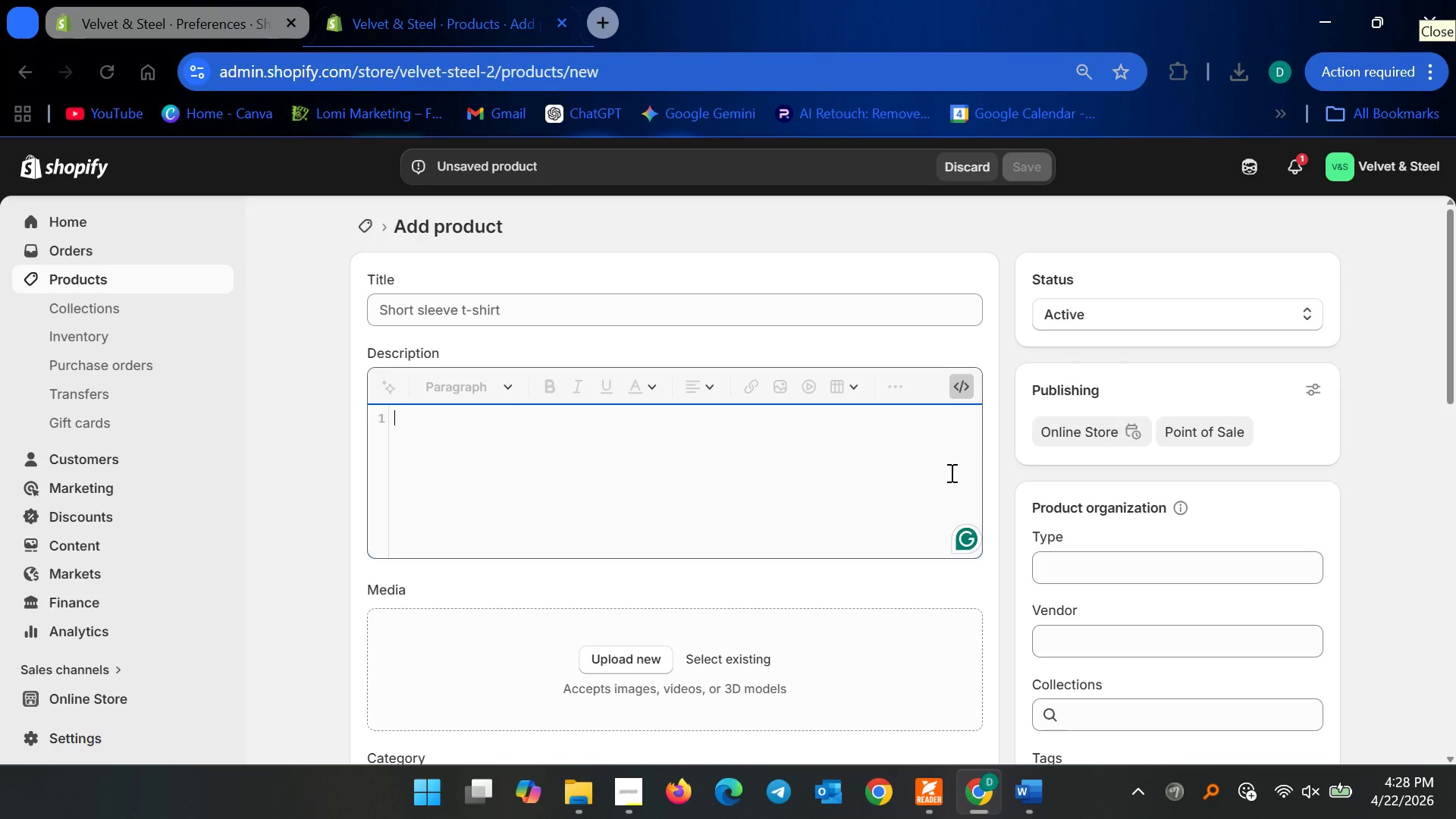 
left_click([903, 473])
 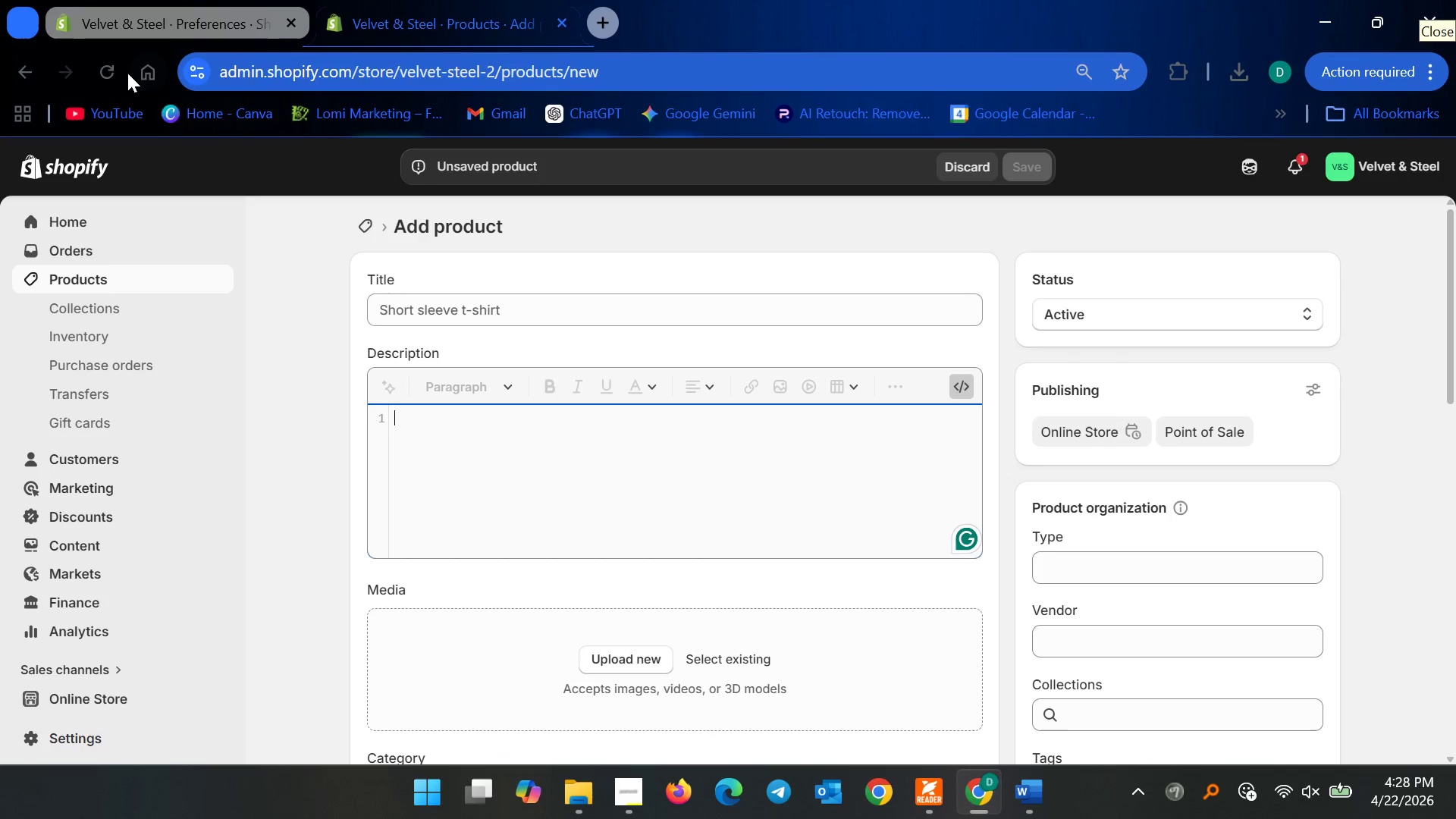 
left_click([118, 72])
 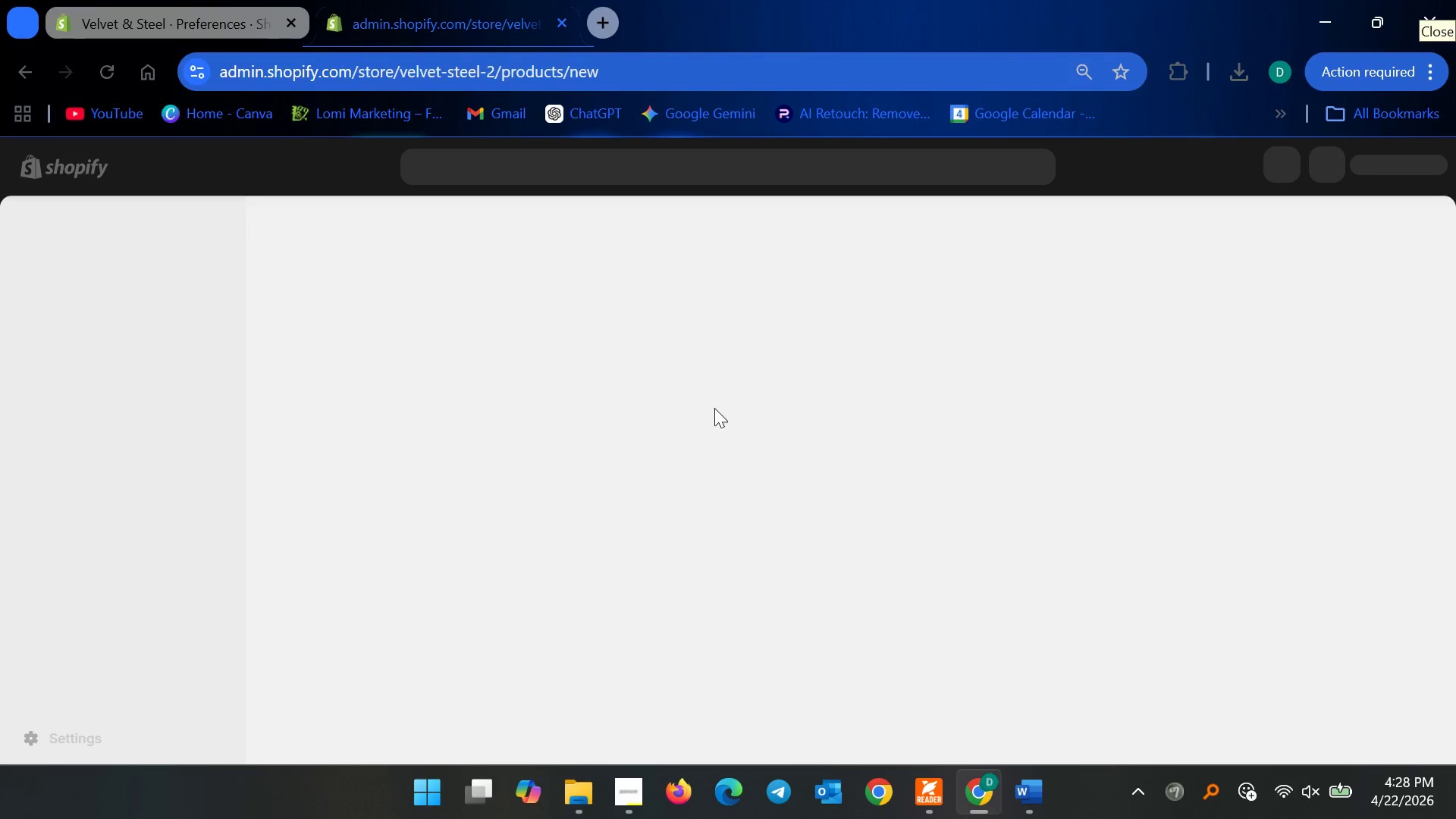 
left_click([720, 438])
 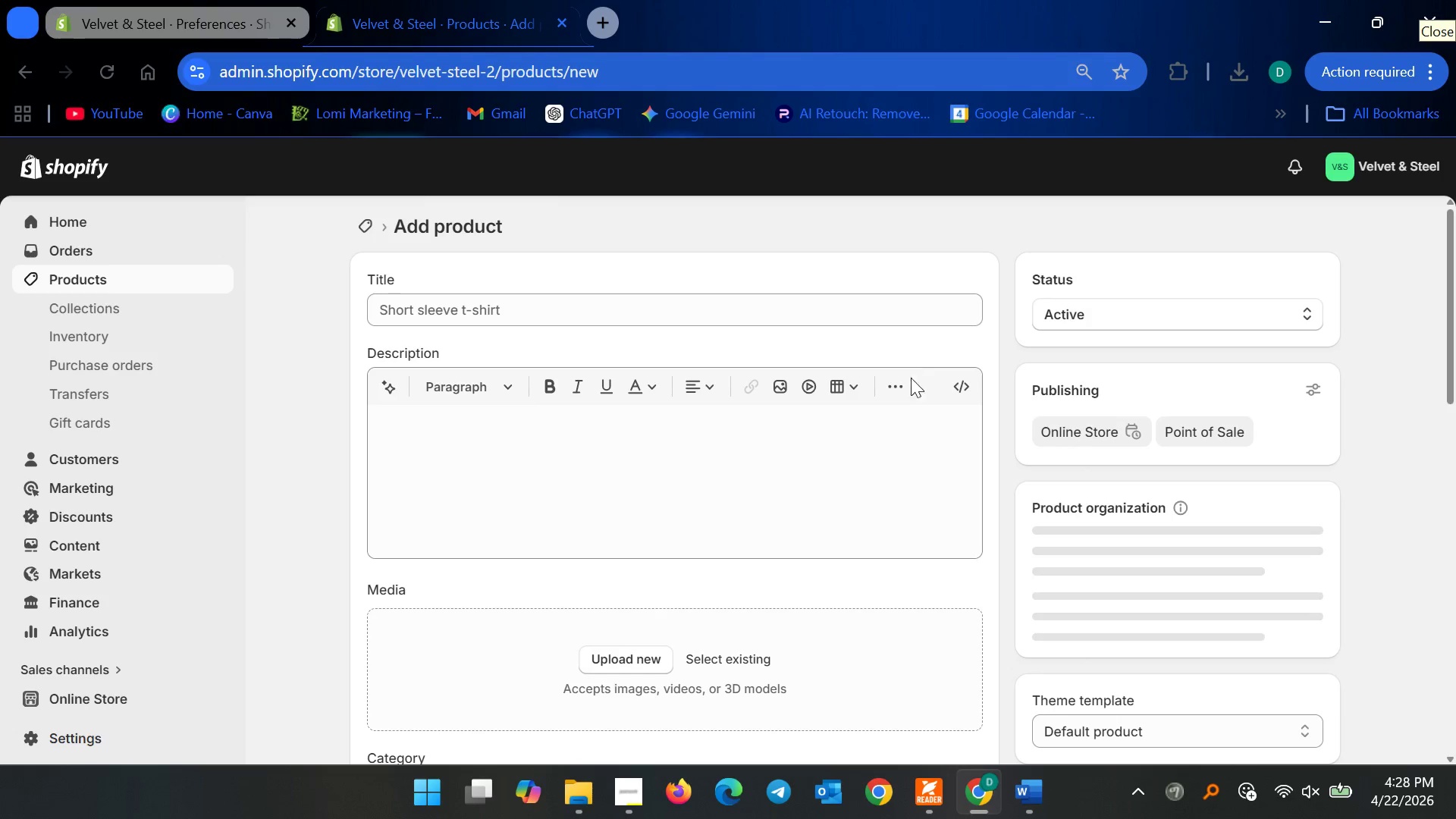 
left_click([959, 383])
 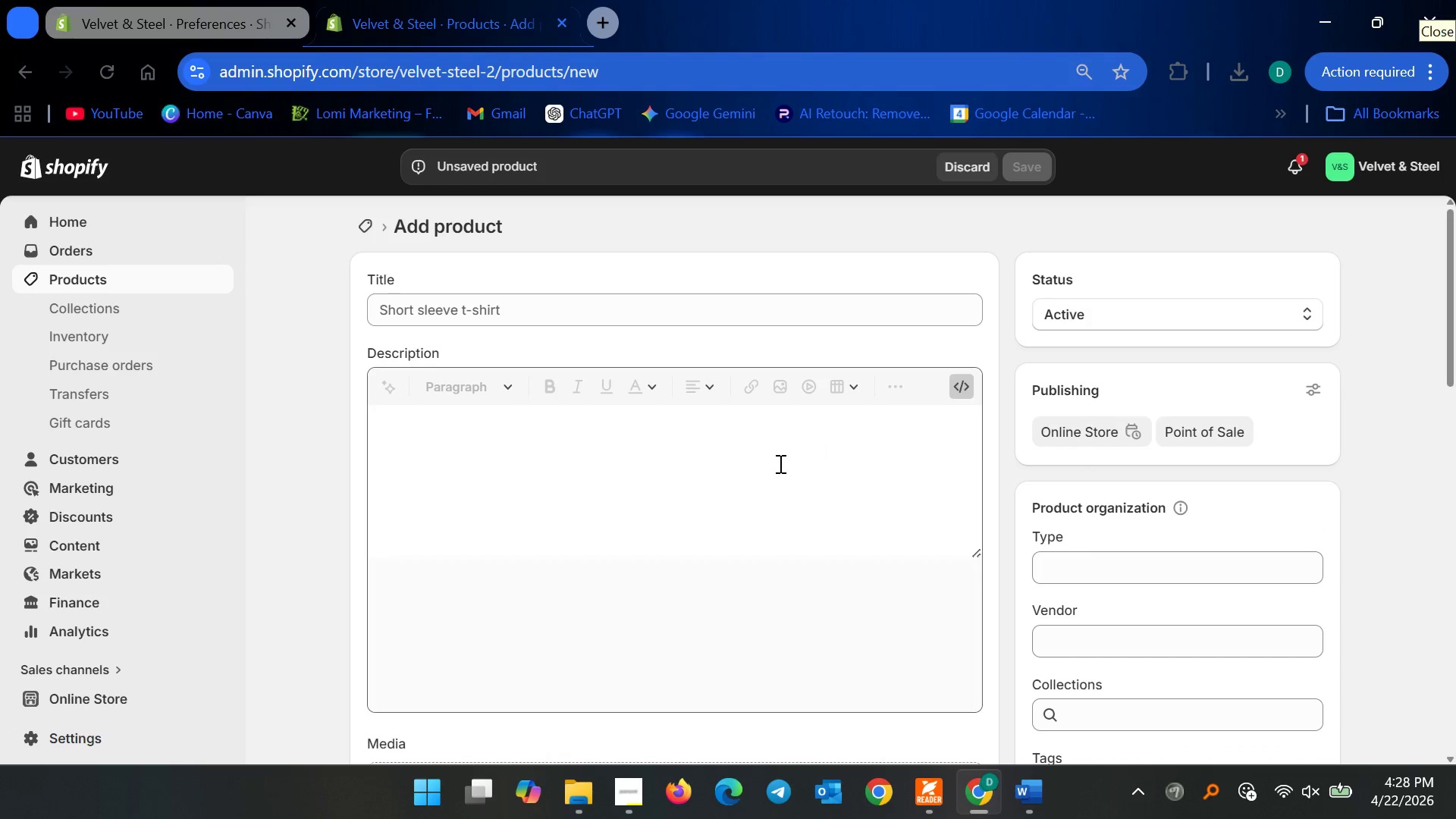 
left_click([775, 465])
 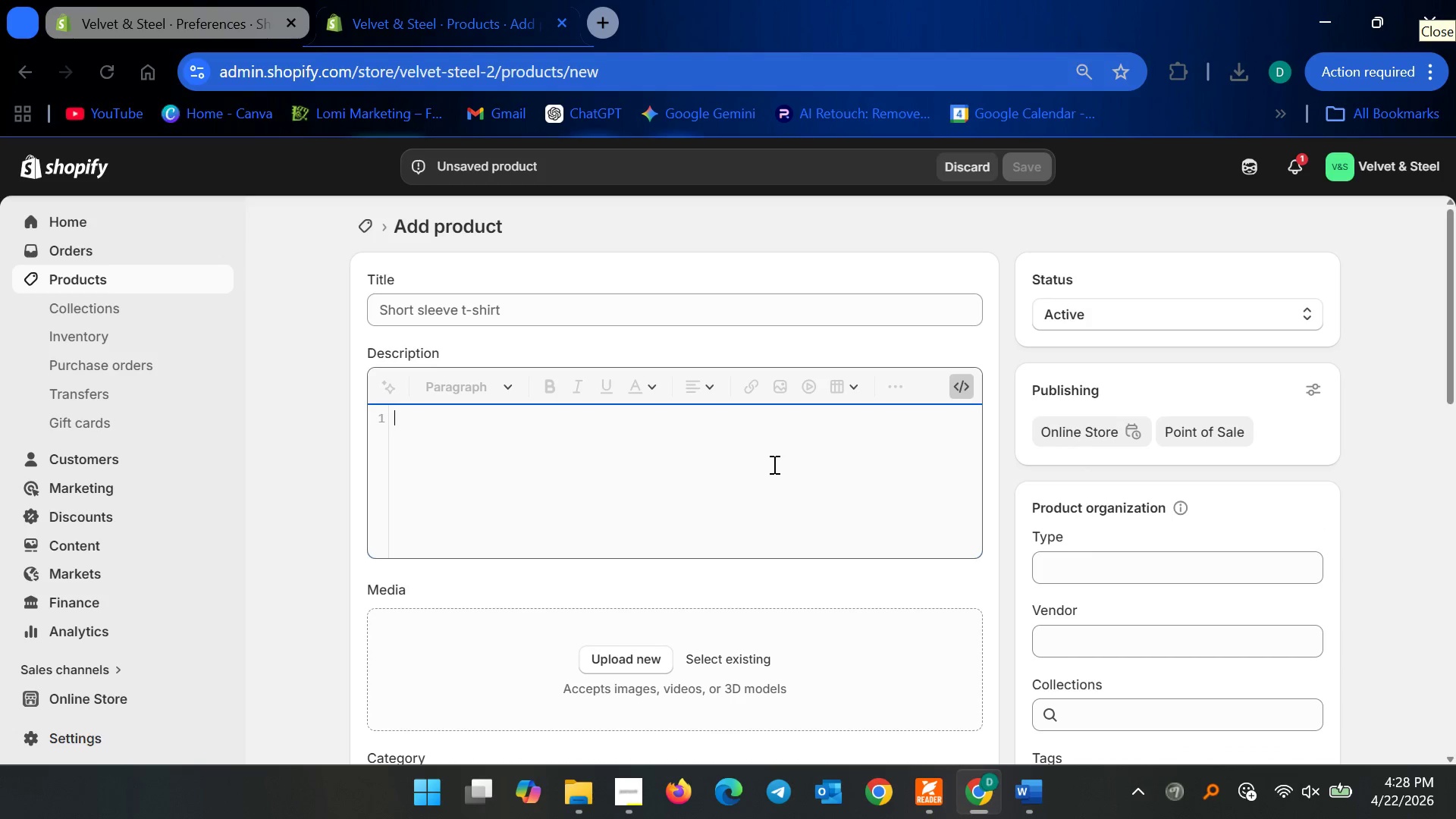 
key(Control+V)
 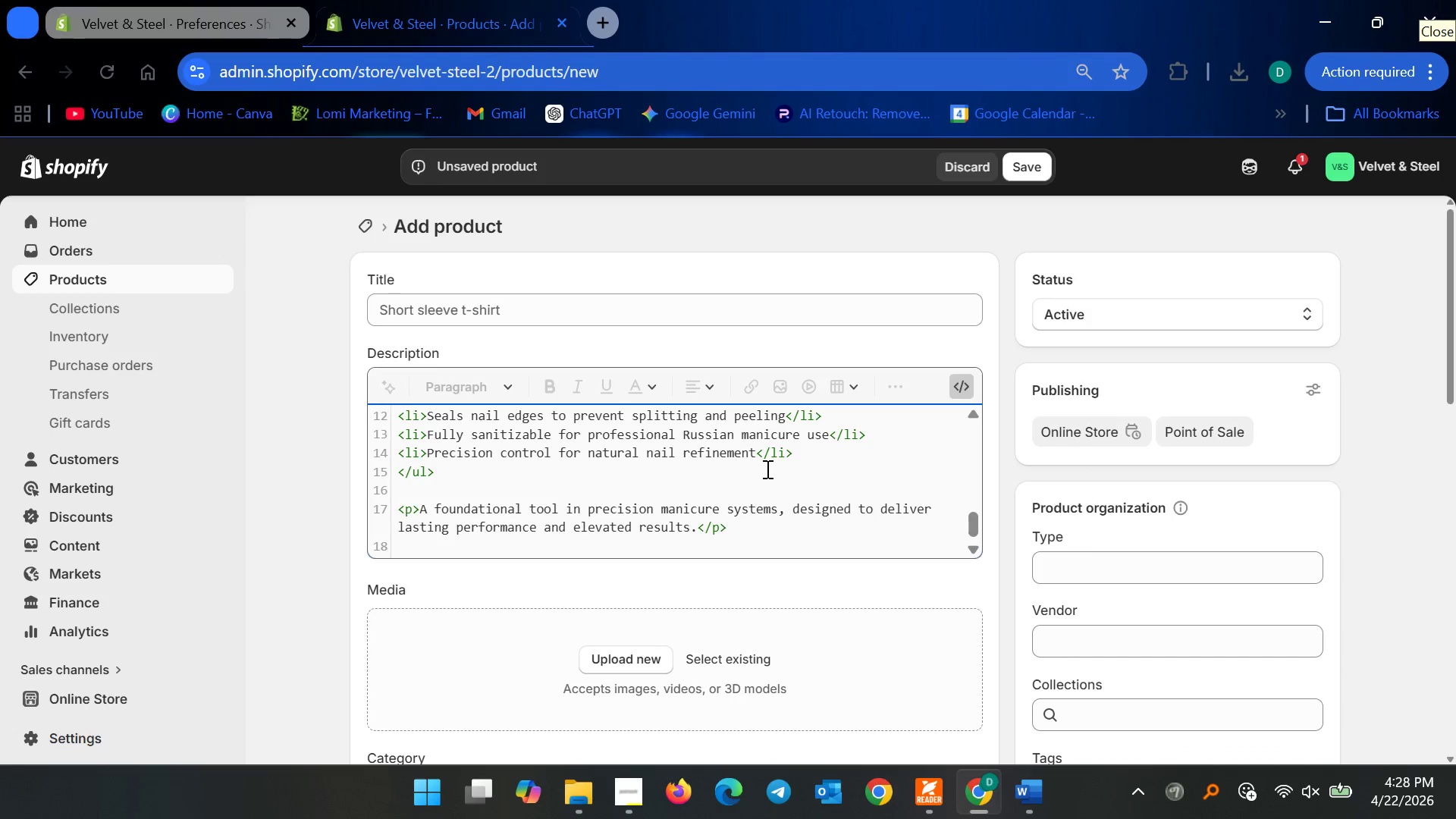 
key(Backspace)
 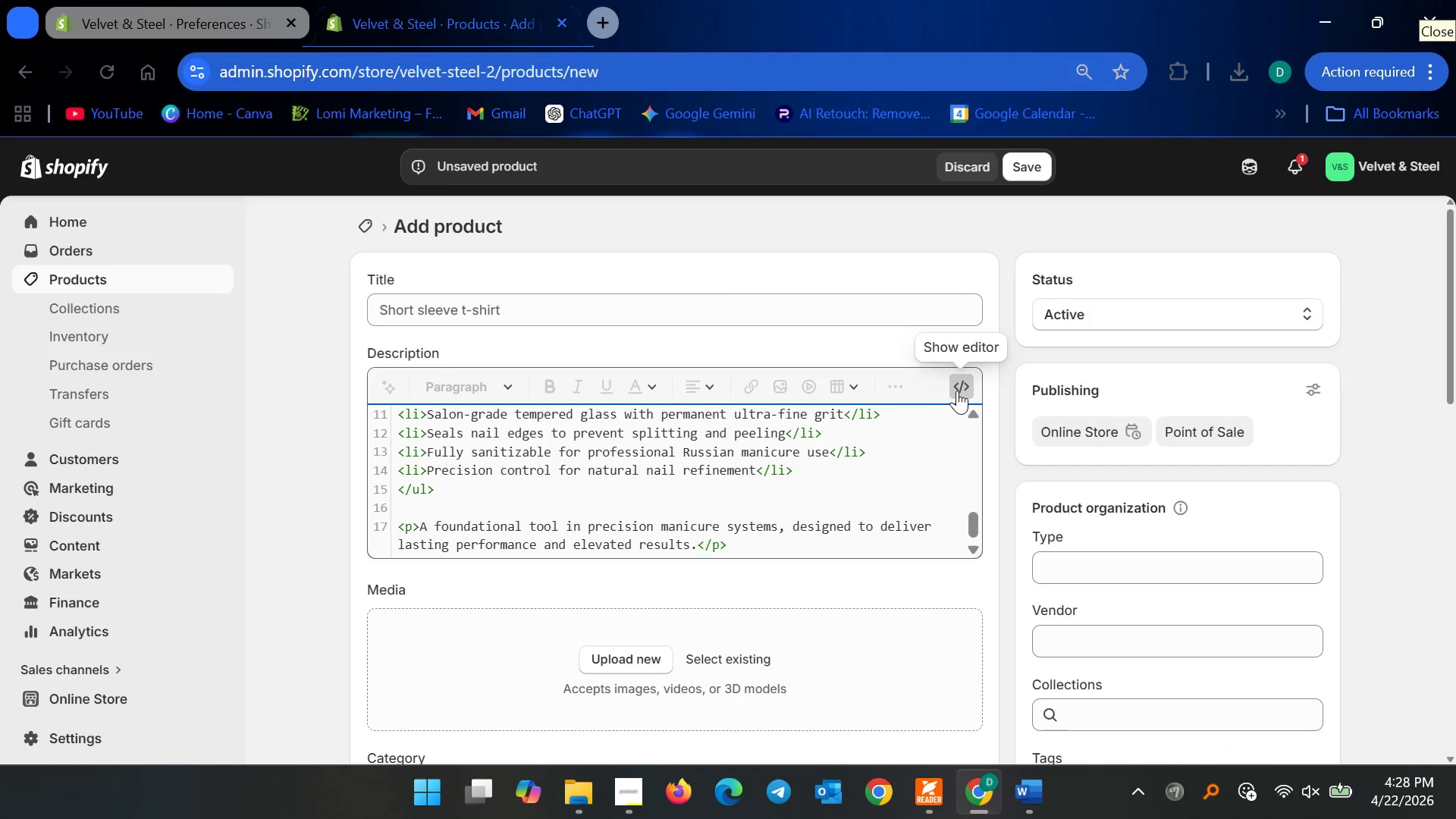 
left_click([957, 391])
 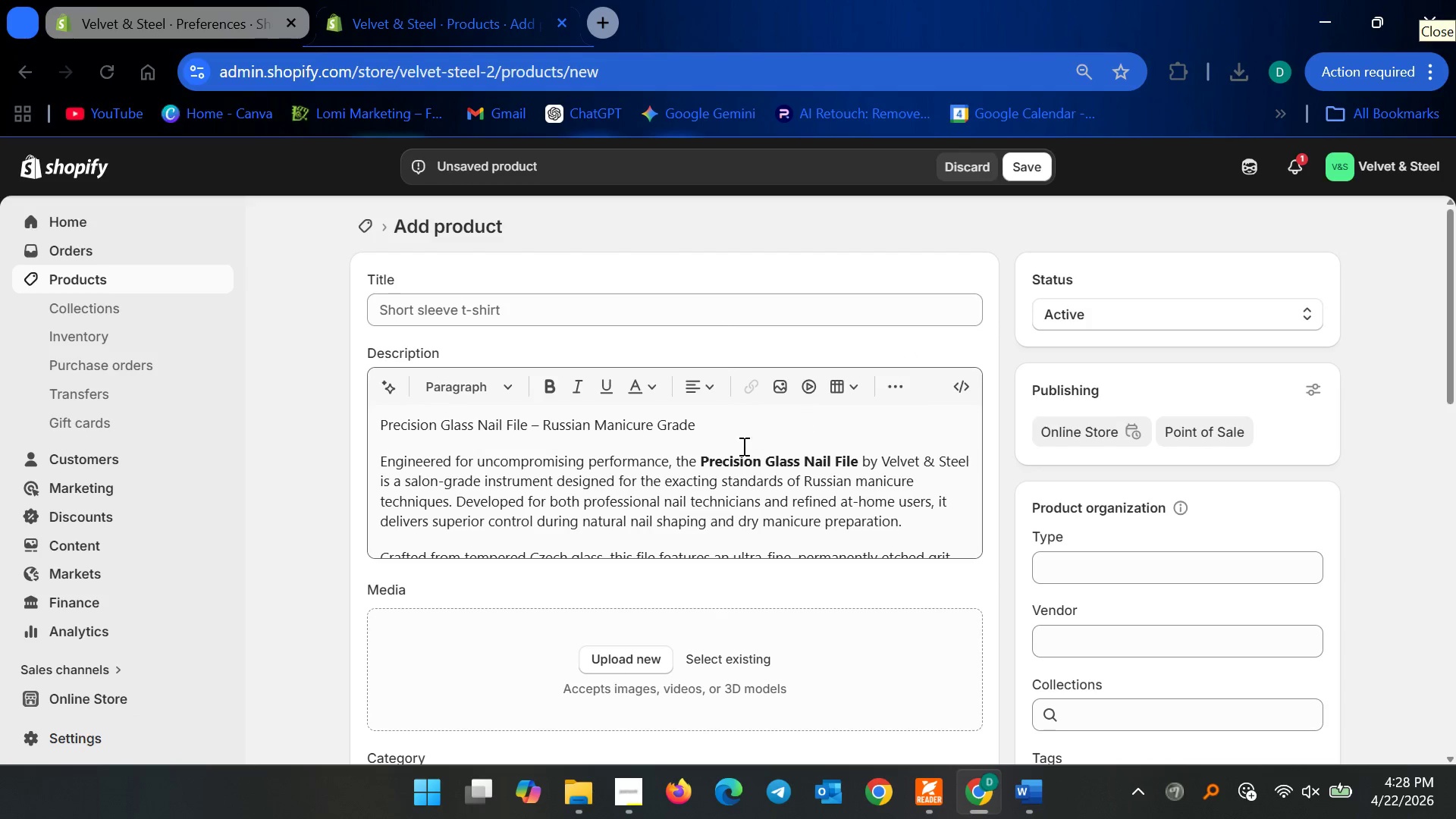 
left_click([689, 456])
 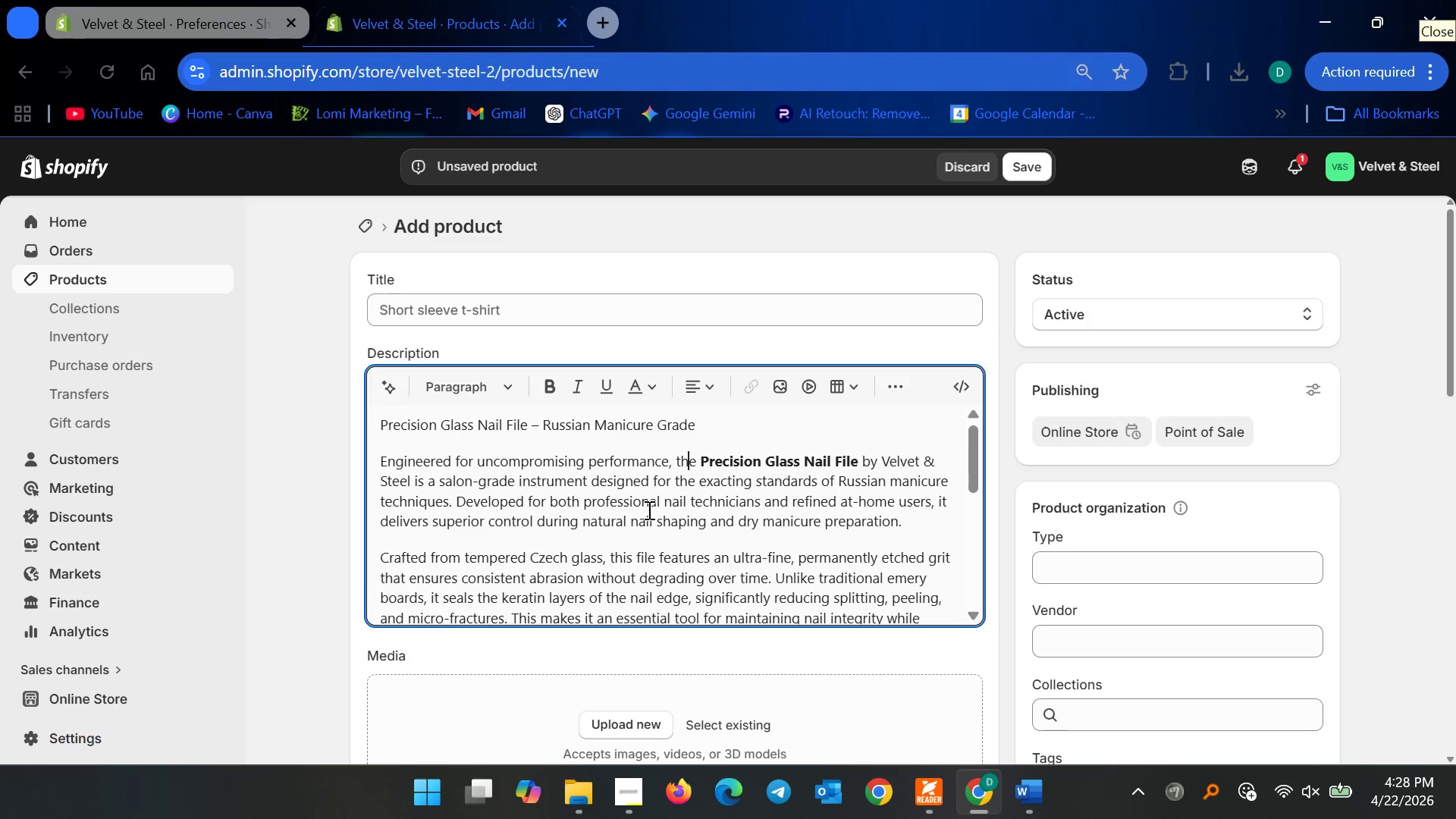 
scroll: coordinate [647, 510], scroll_direction: down, amount: 8.0
 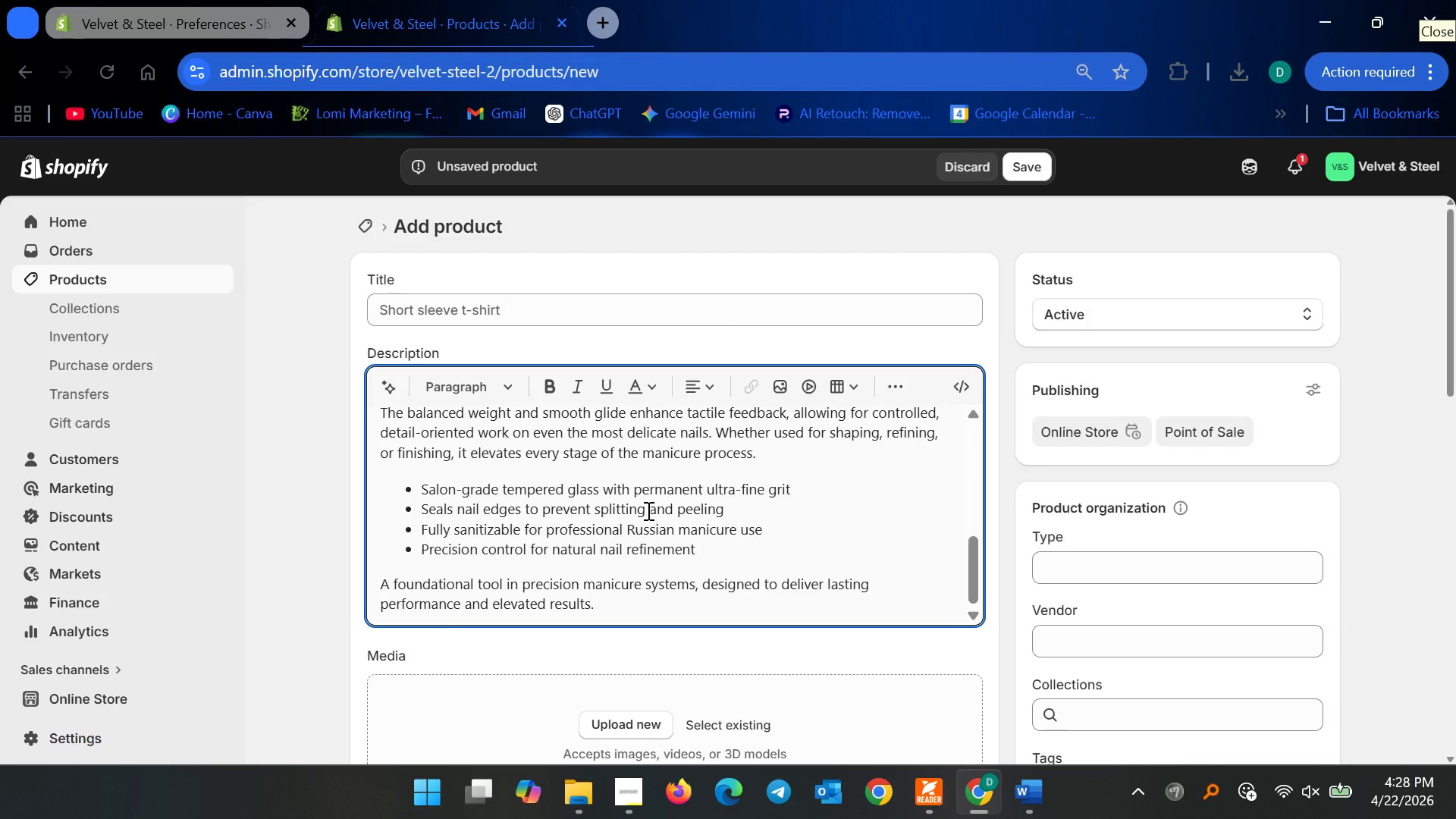 
scroll: coordinate [647, 510], scroll_direction: up, amount: 8.0
 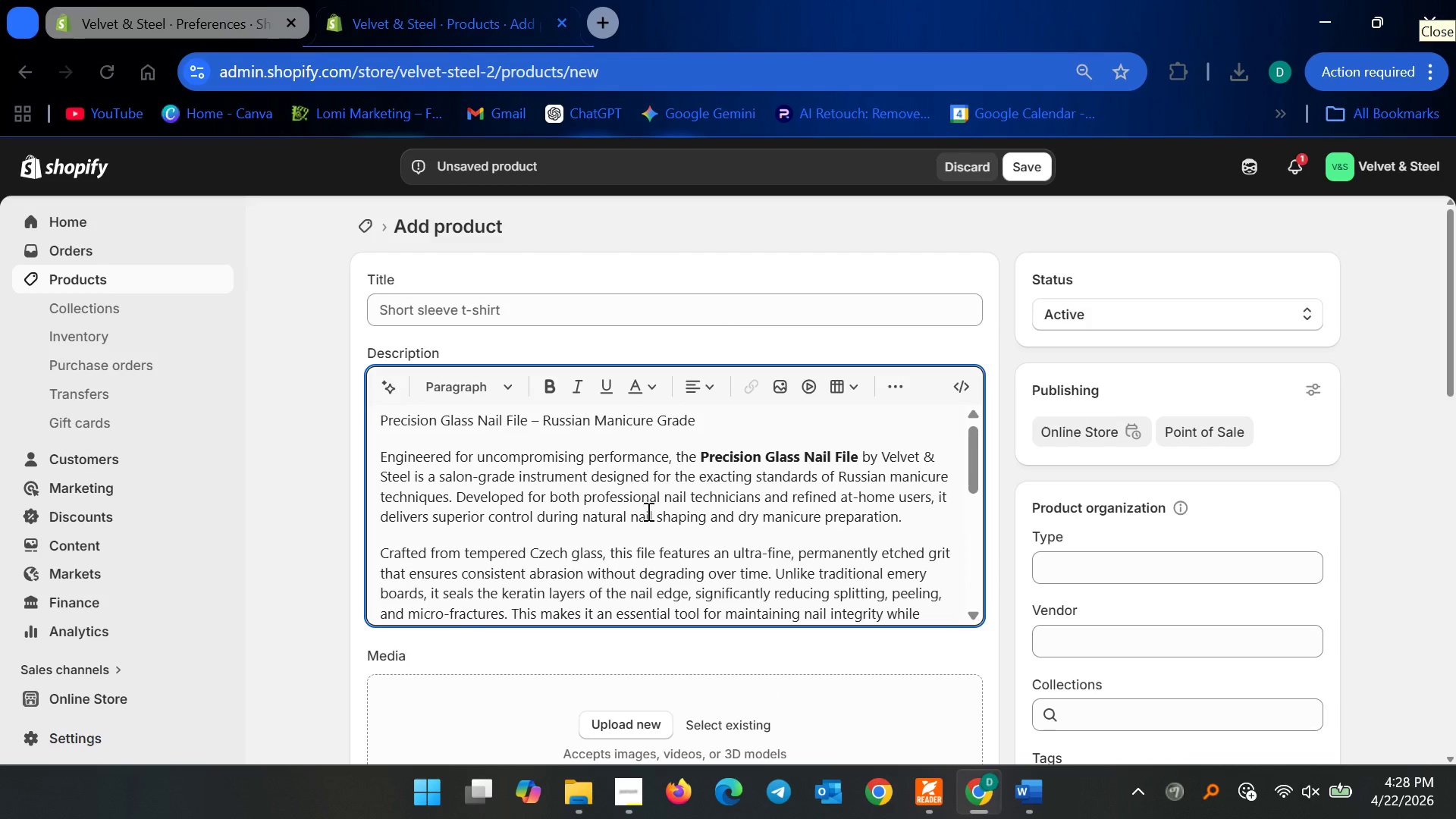 
scroll: coordinate [648, 521], scroll_direction: none, amount: 0.0
 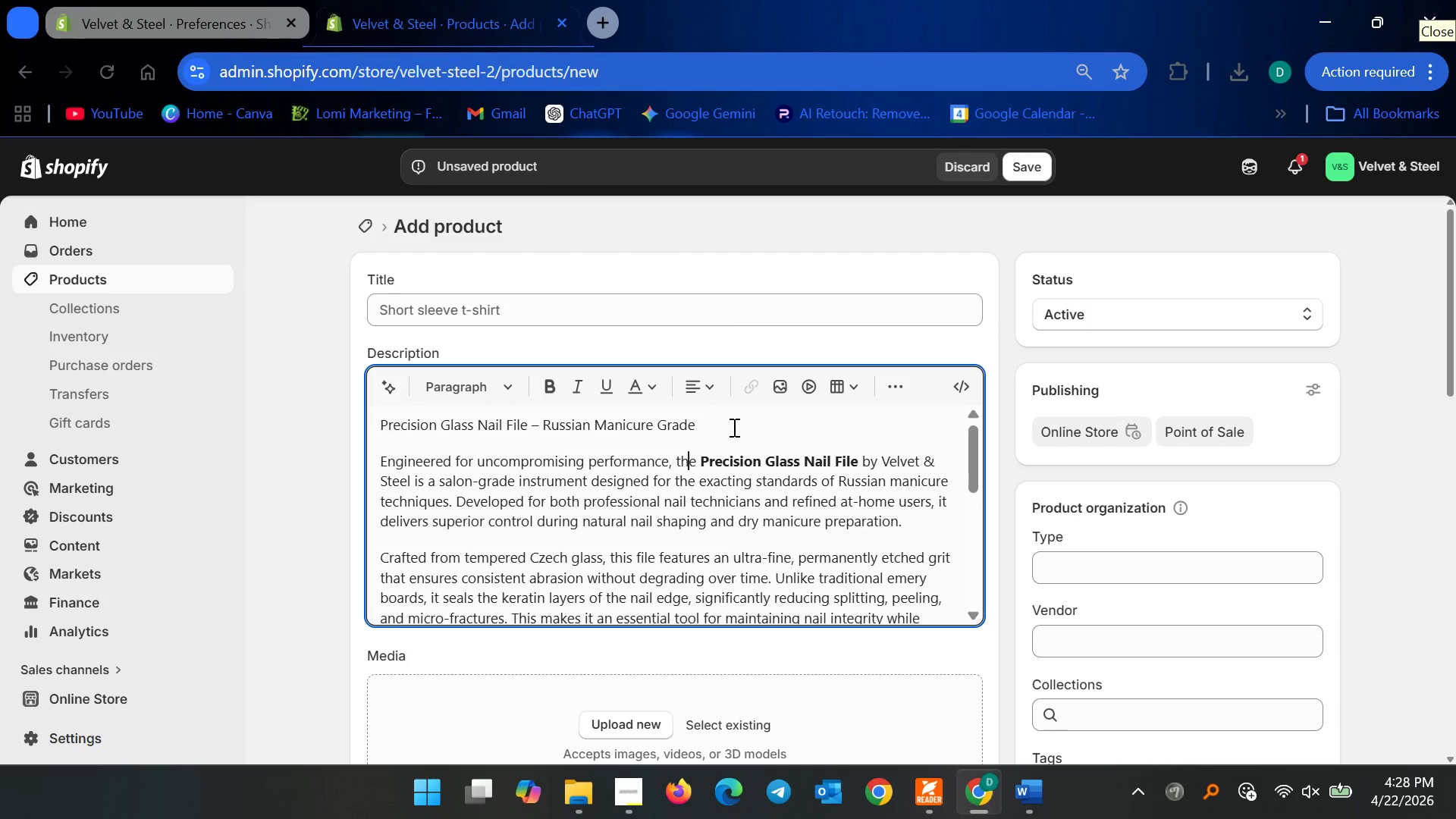 
left_click_drag(start_coordinate=[733, 427], to_coordinate=[359, 419])
 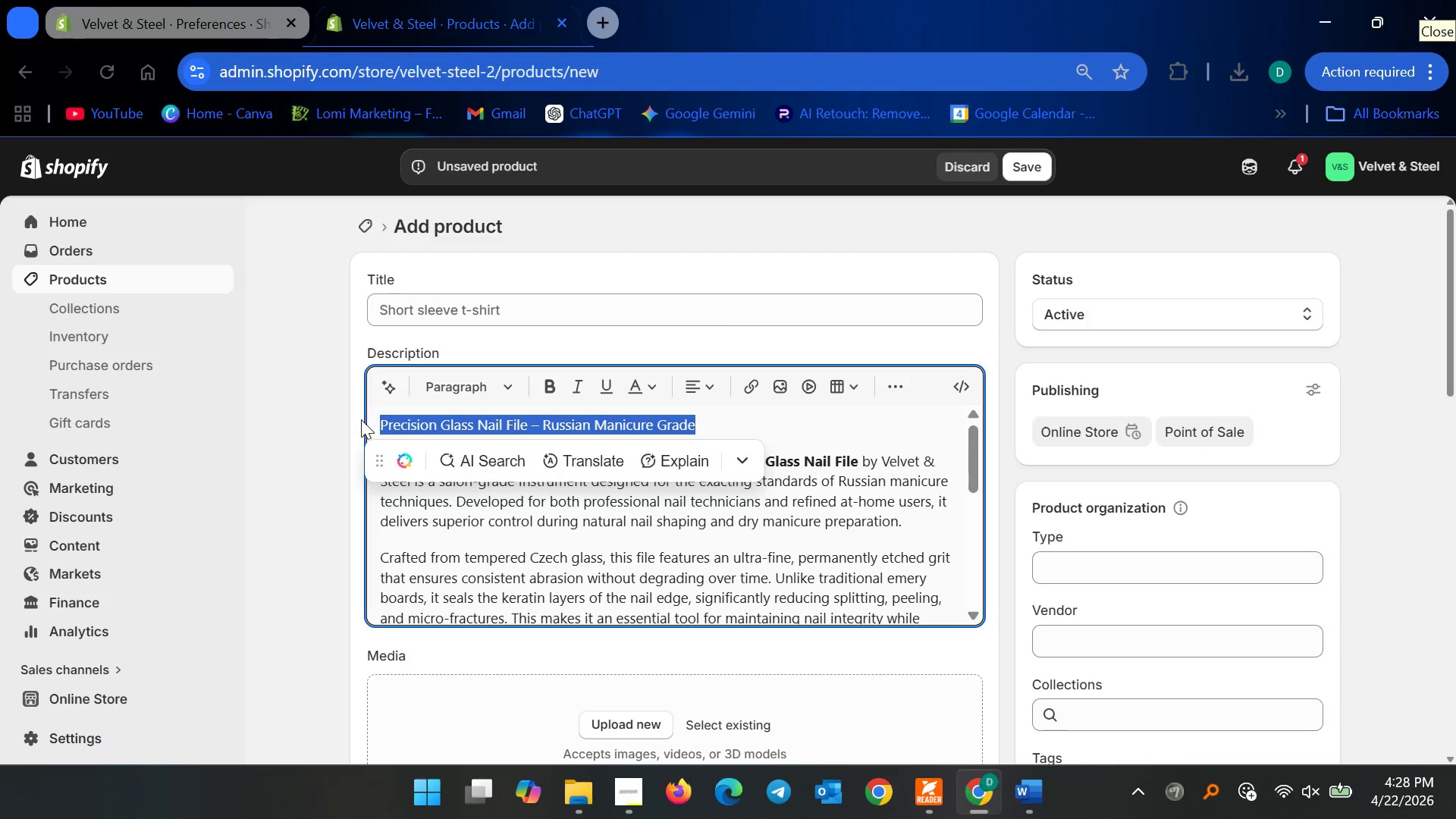 
key(Control+X)
 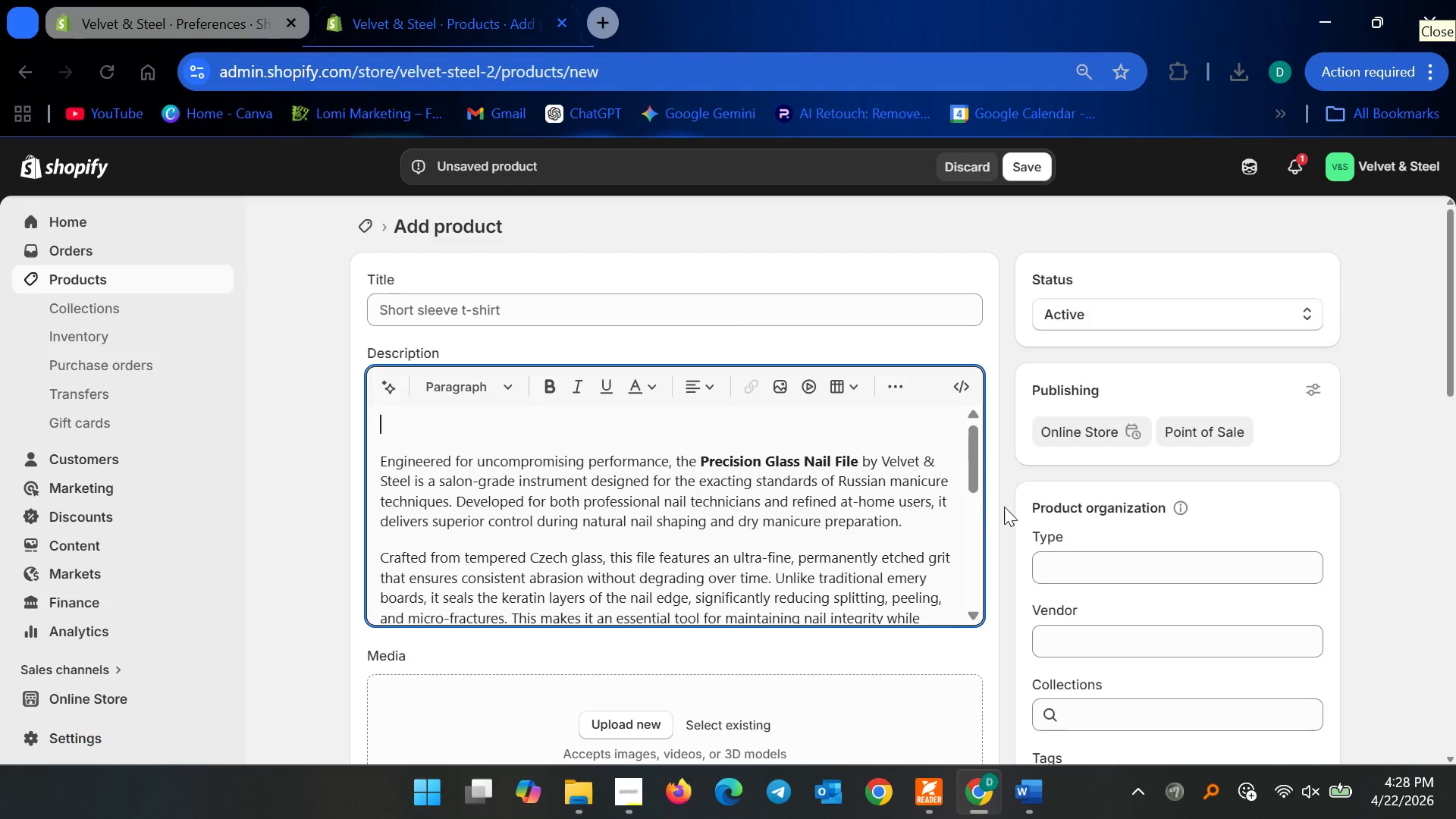 
key(Delete)
 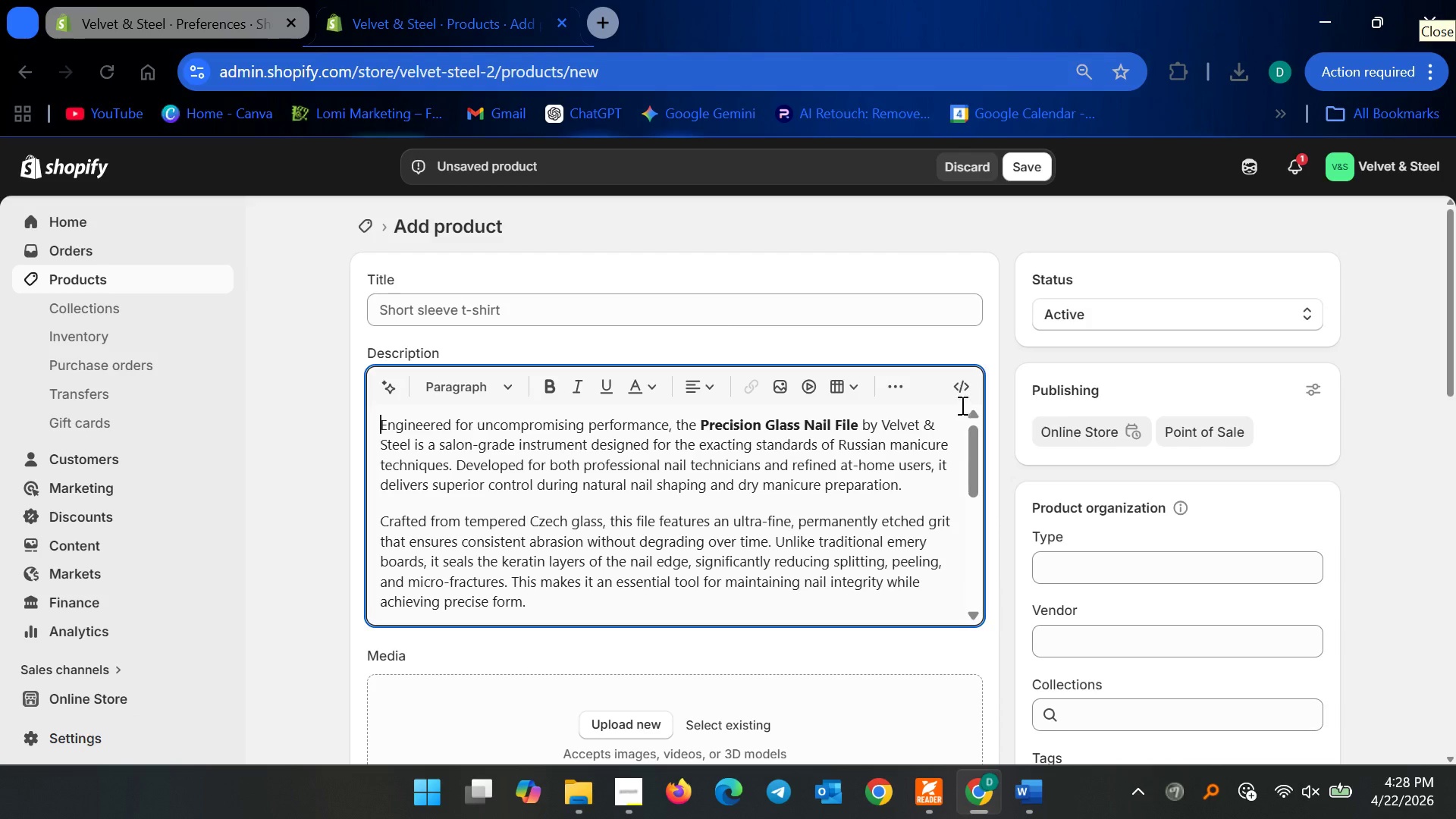 
left_click([959, 373])
 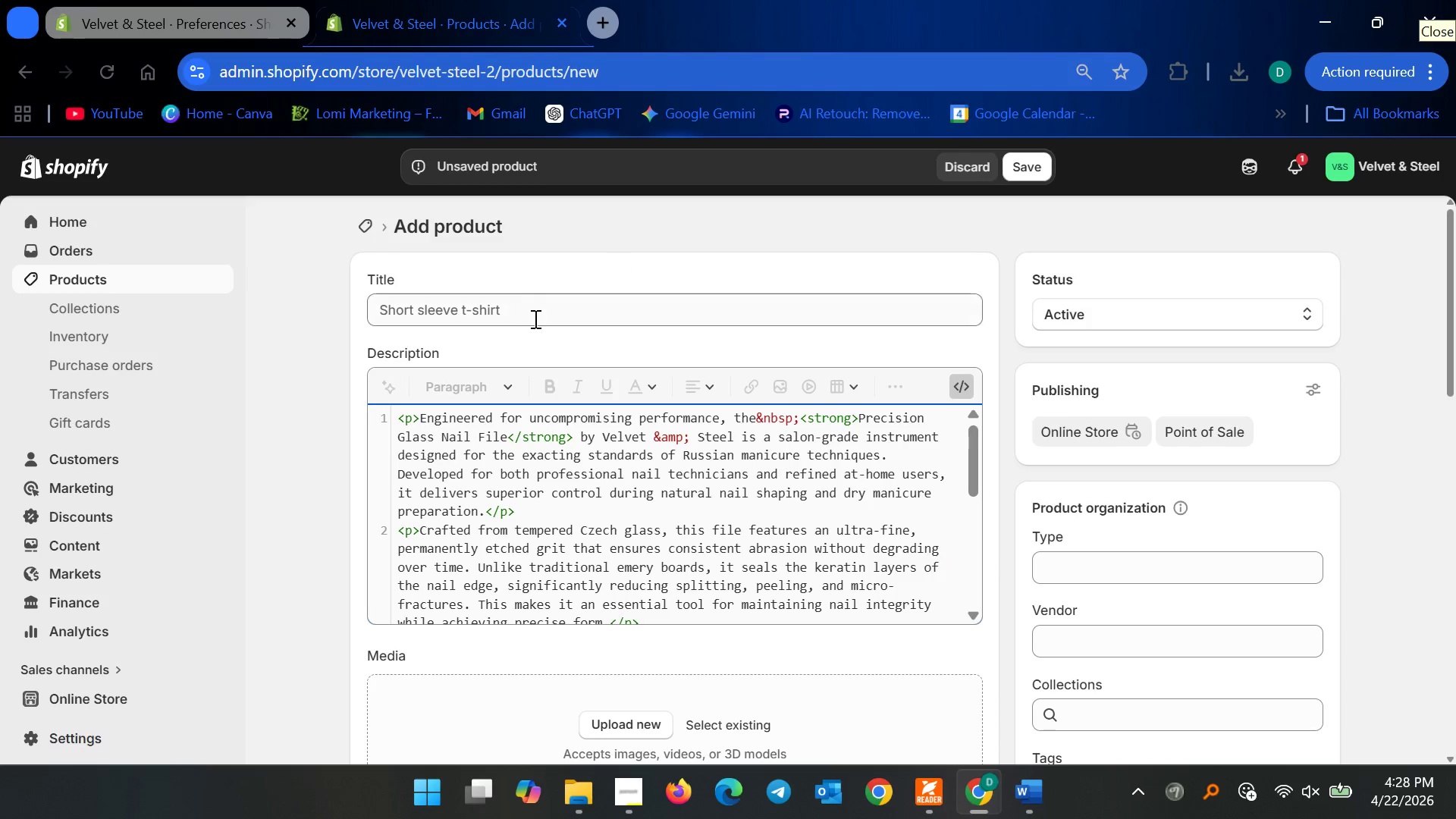 
left_click([532, 311])
 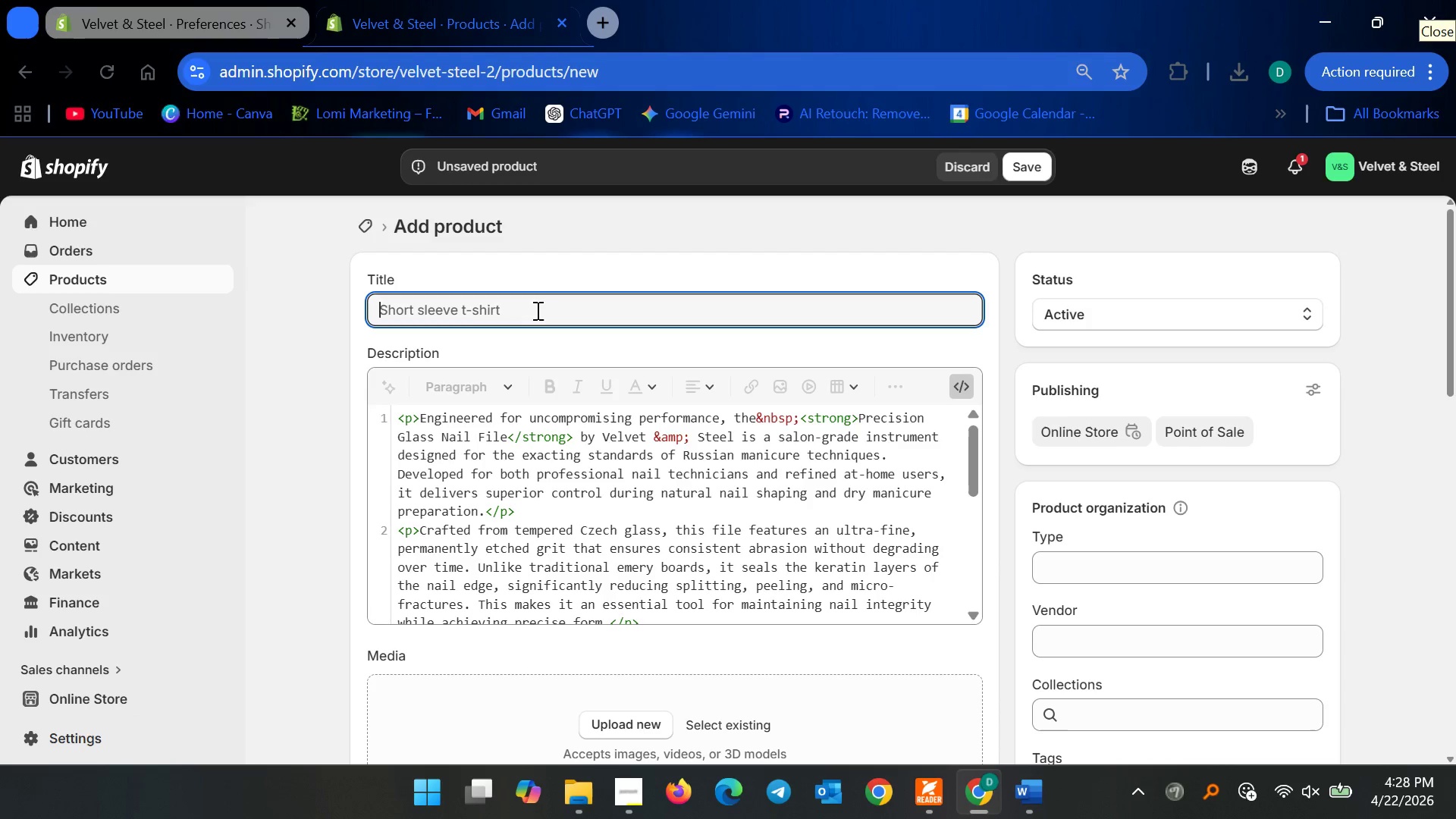 
key(Control+V)
 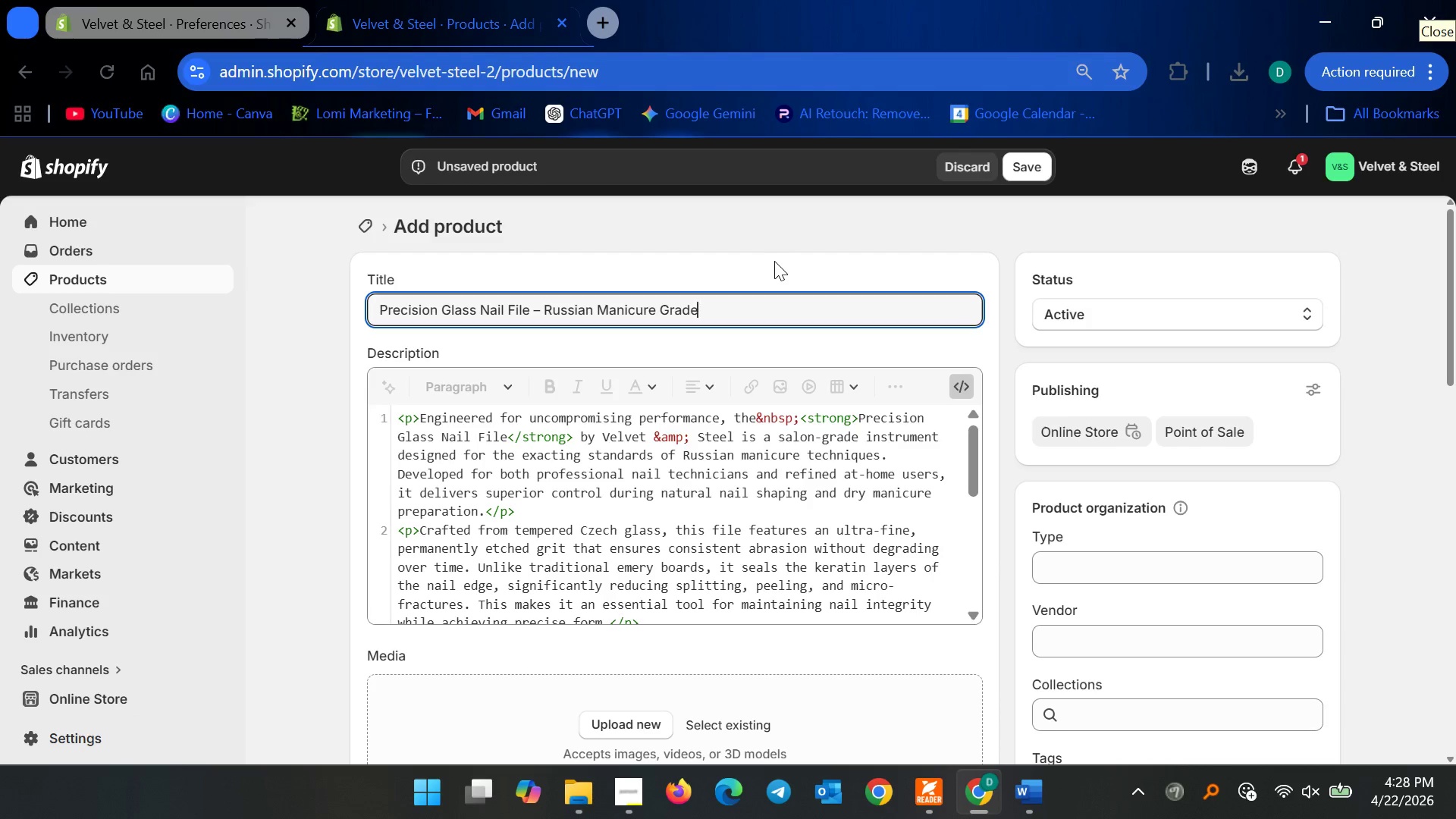 
left_click([774, 261])
 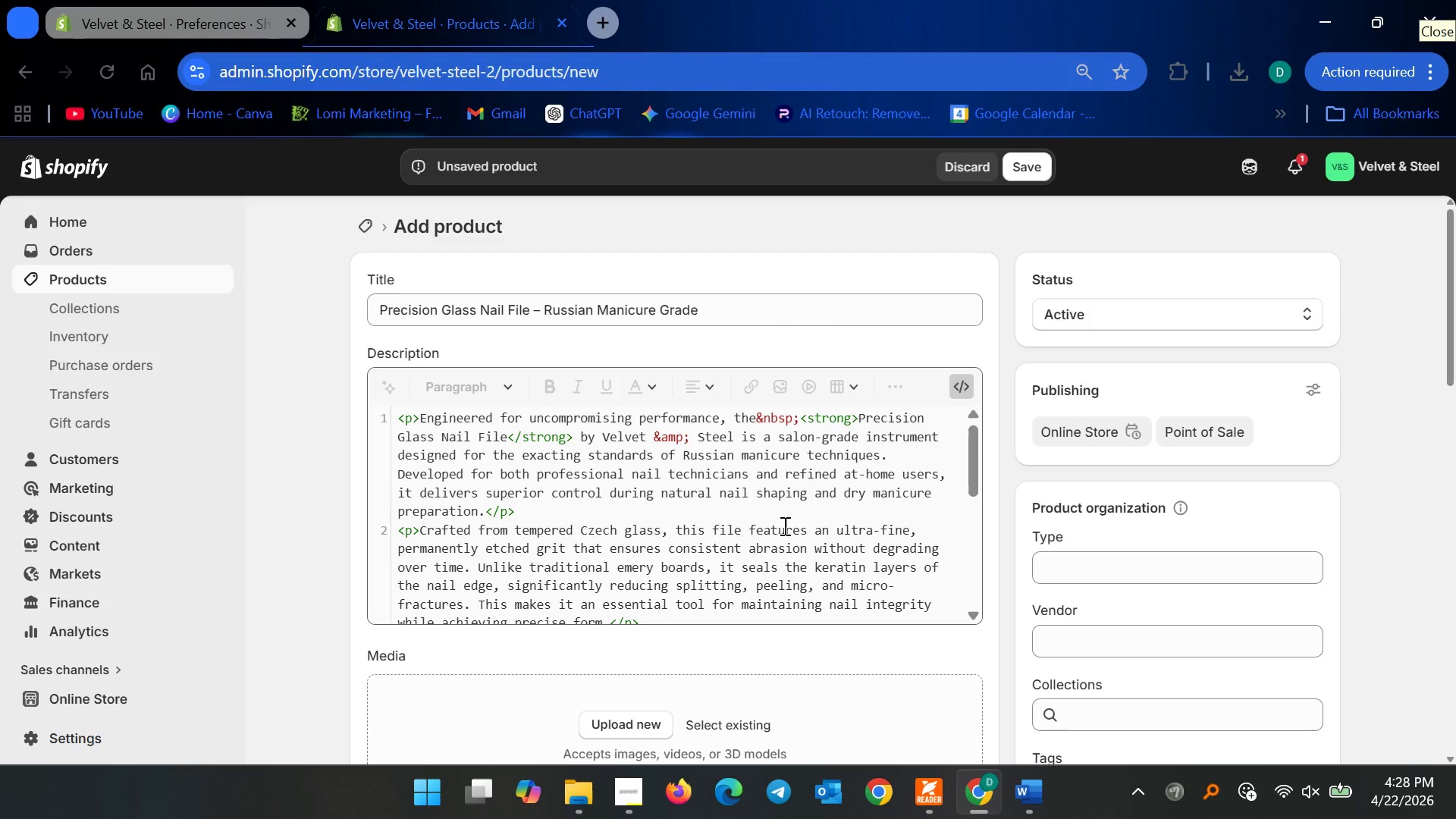 
scroll: coordinate [744, 543], scroll_direction: down, amount: 11.0
 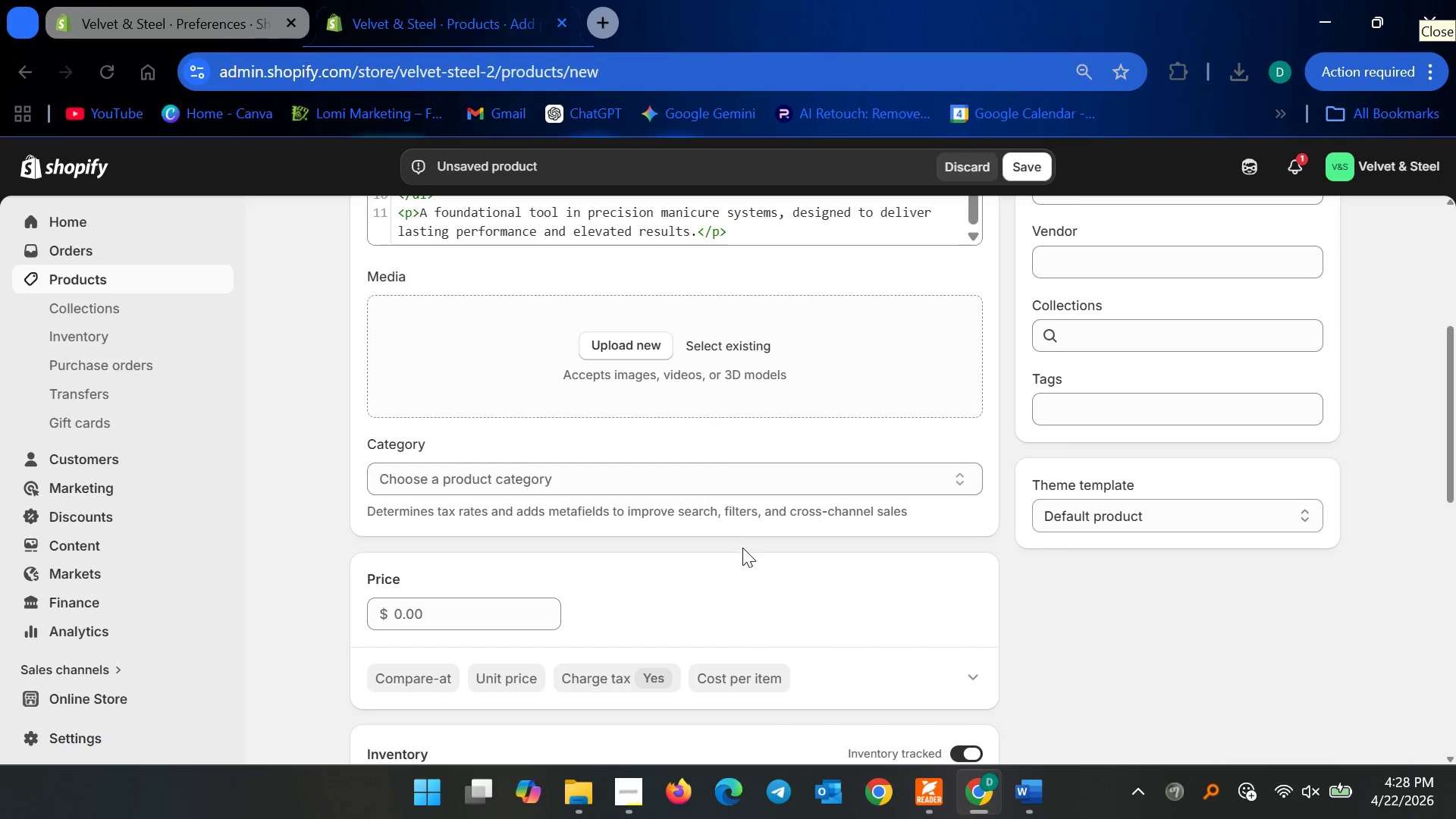 
scroll: coordinate [733, 534], scroll_direction: up, amount: 3.0
 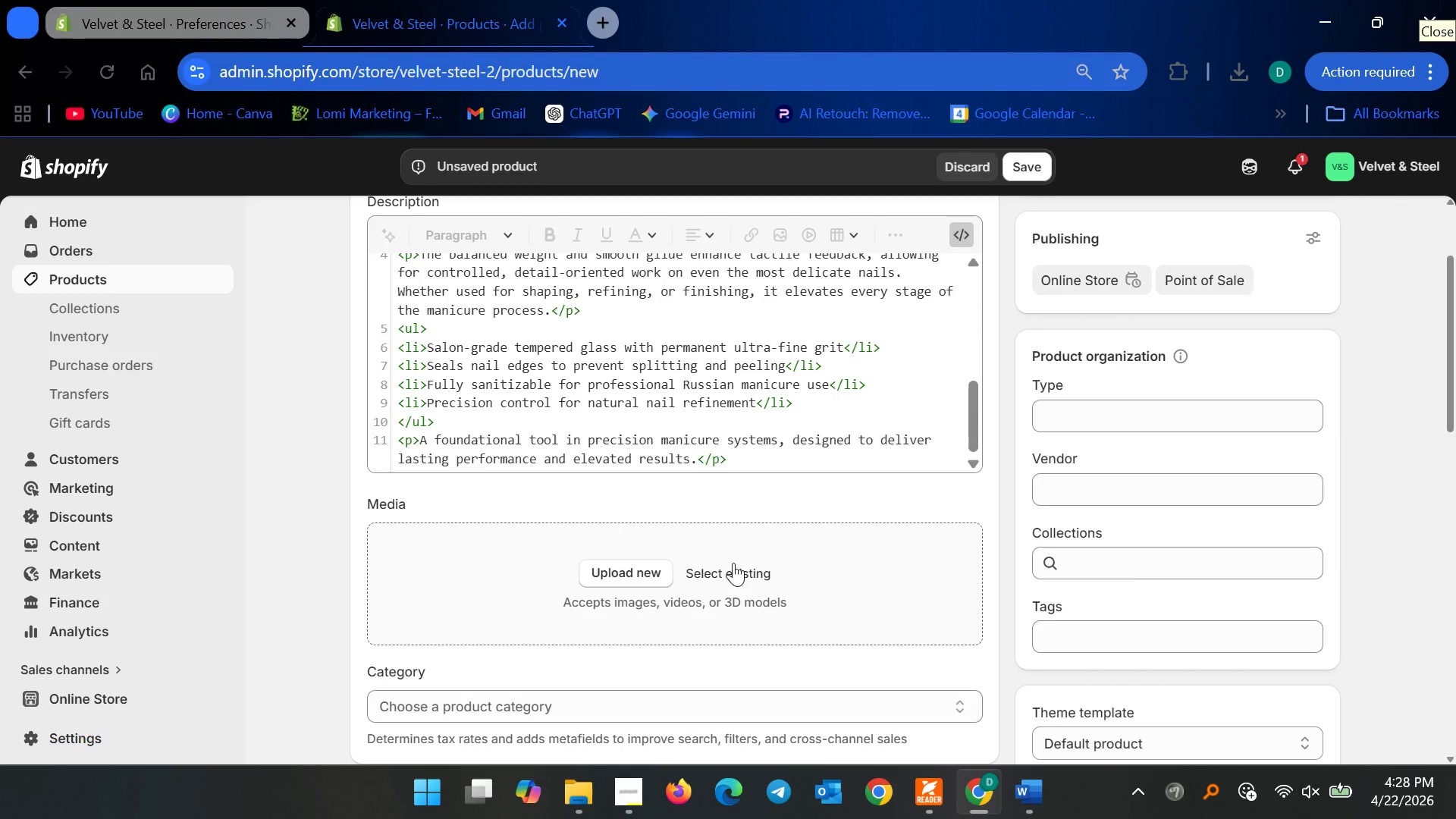 
left_click([733, 563])
 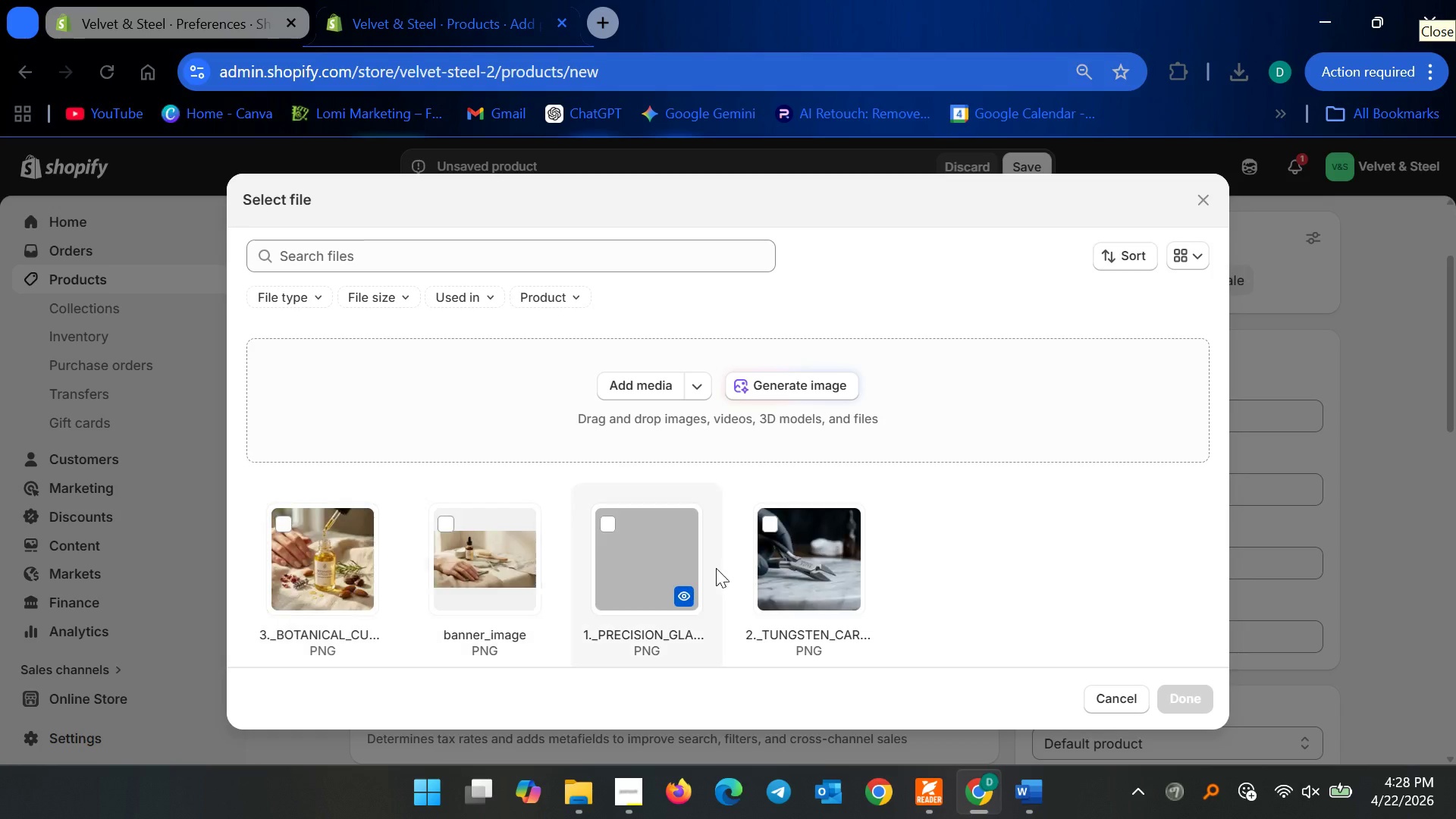 
left_click([642, 565])
 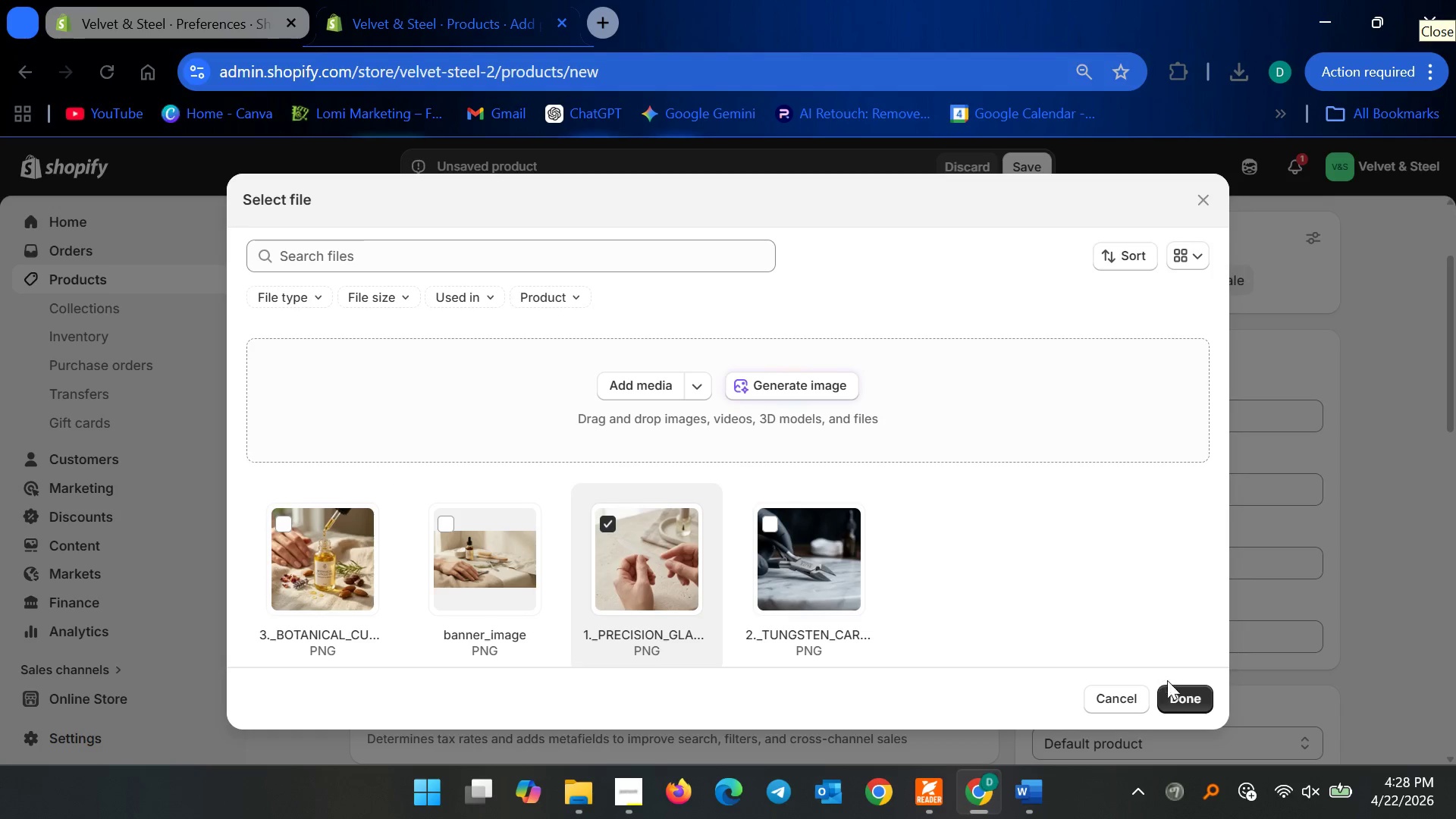 
left_click([1174, 692])
 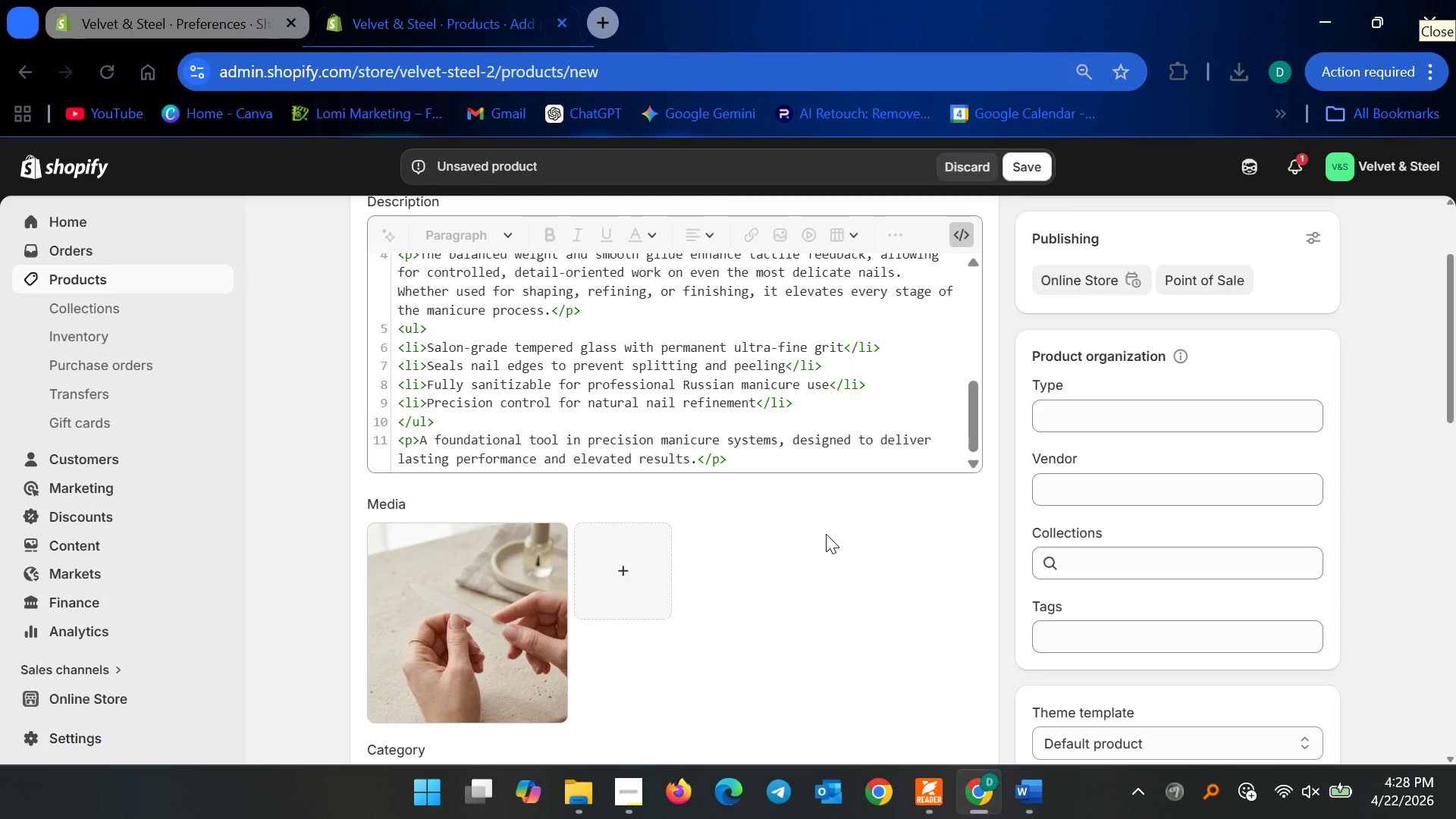 
scroll: coordinate [826, 534], scroll_direction: up, amount: 2.0
 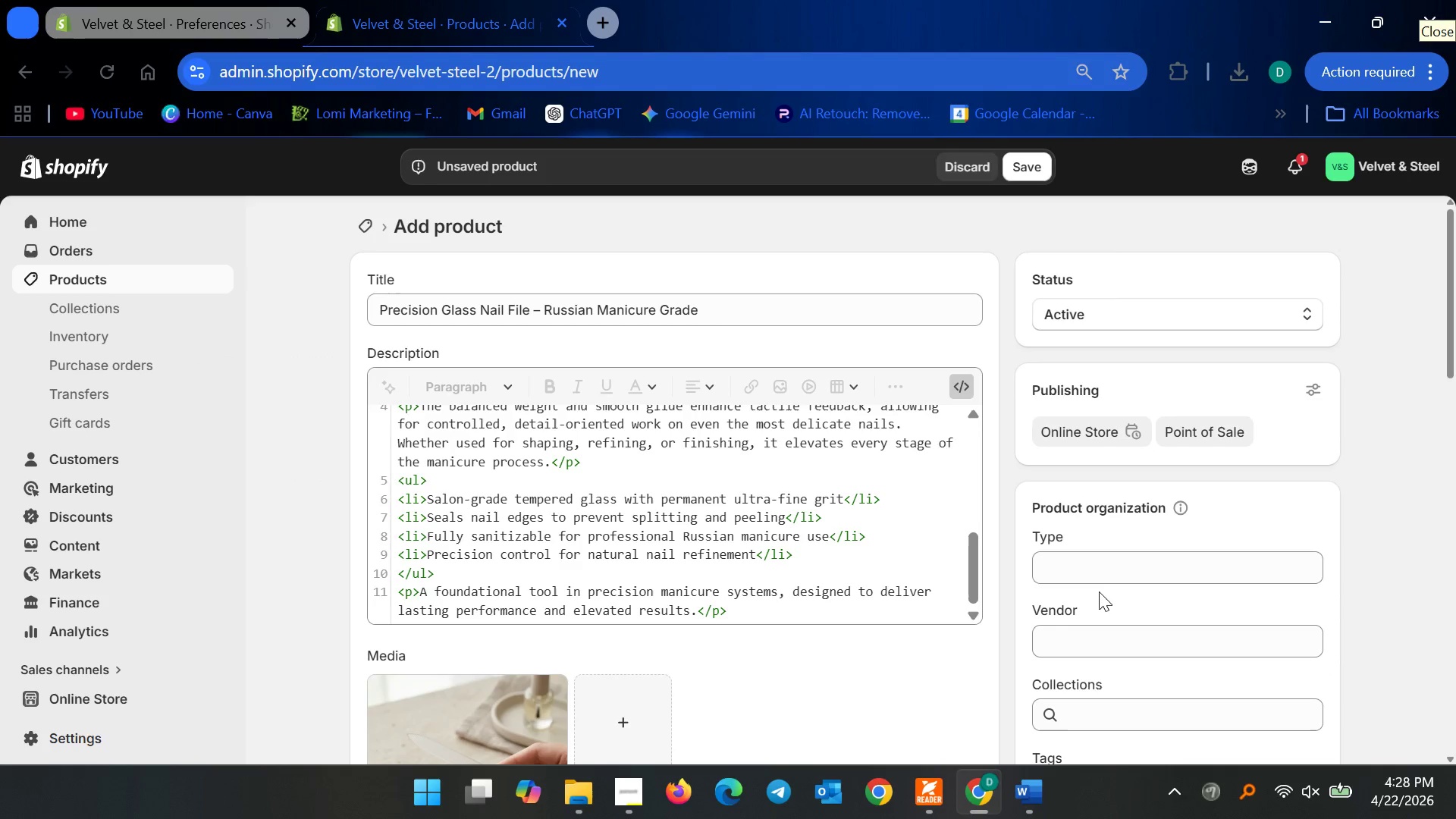 
left_click([1102, 576])
 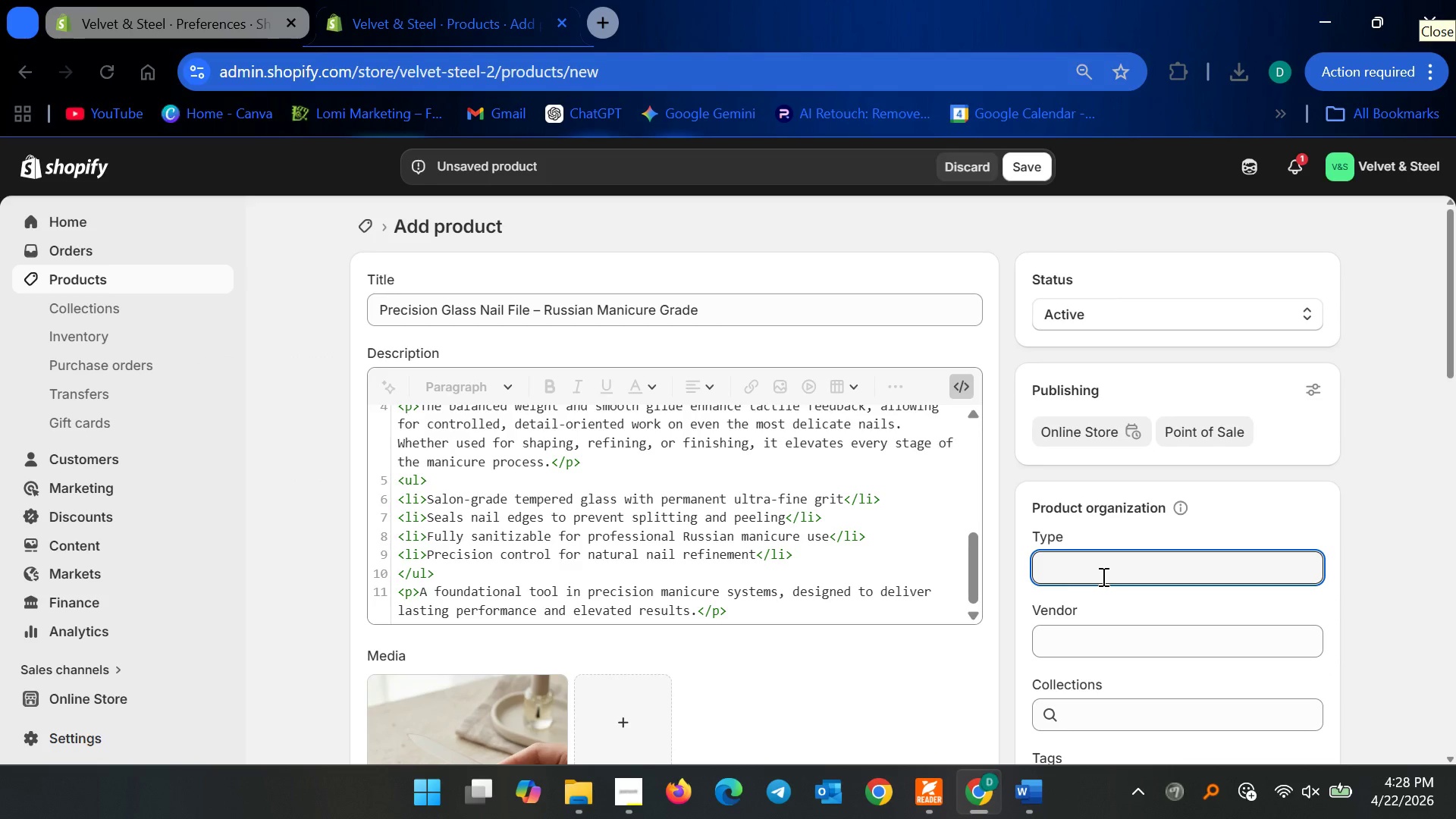 
type(Nail Tools)
 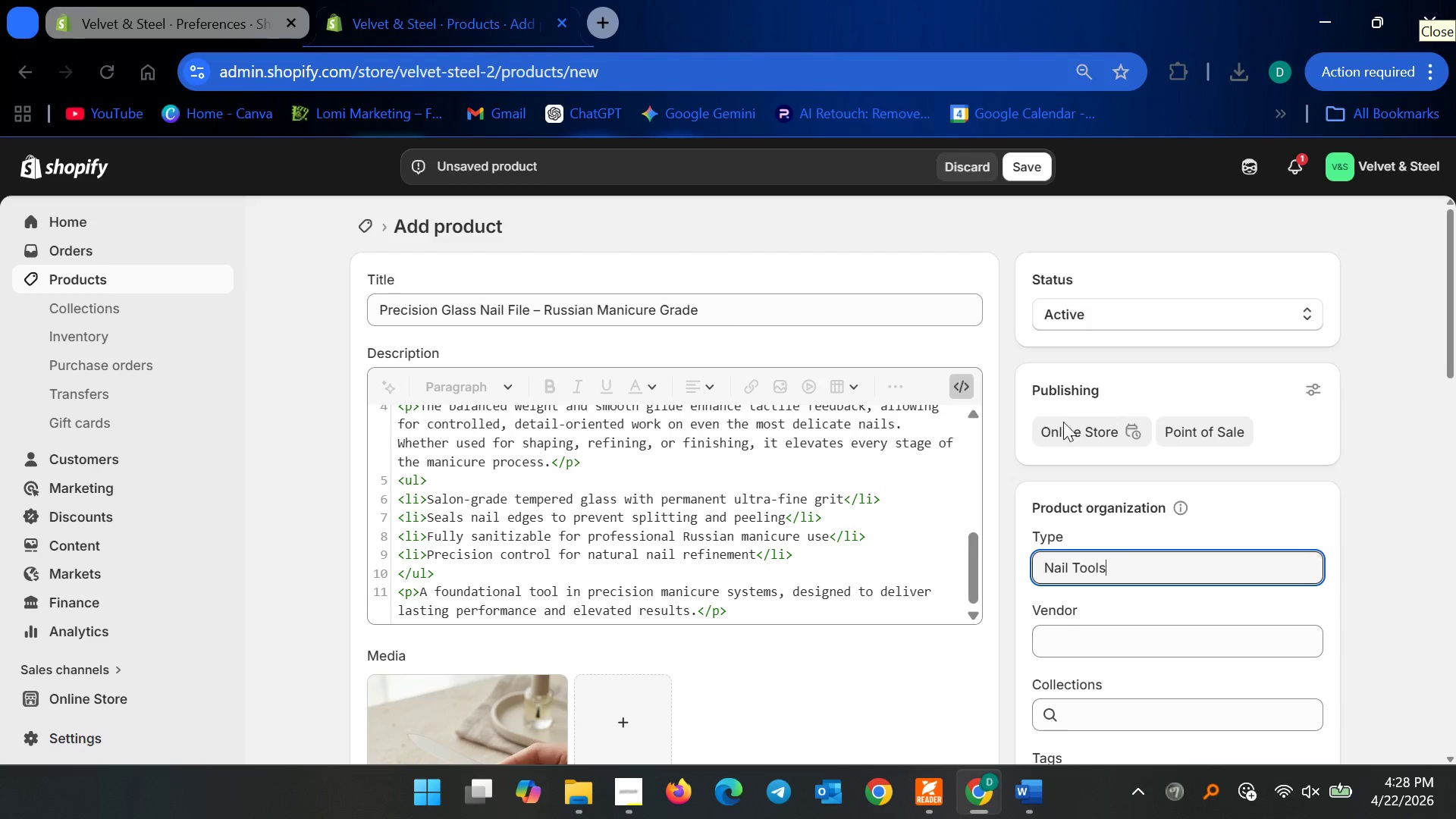 
scroll: coordinate [852, 510], scroll_direction: down, amount: 3.0
 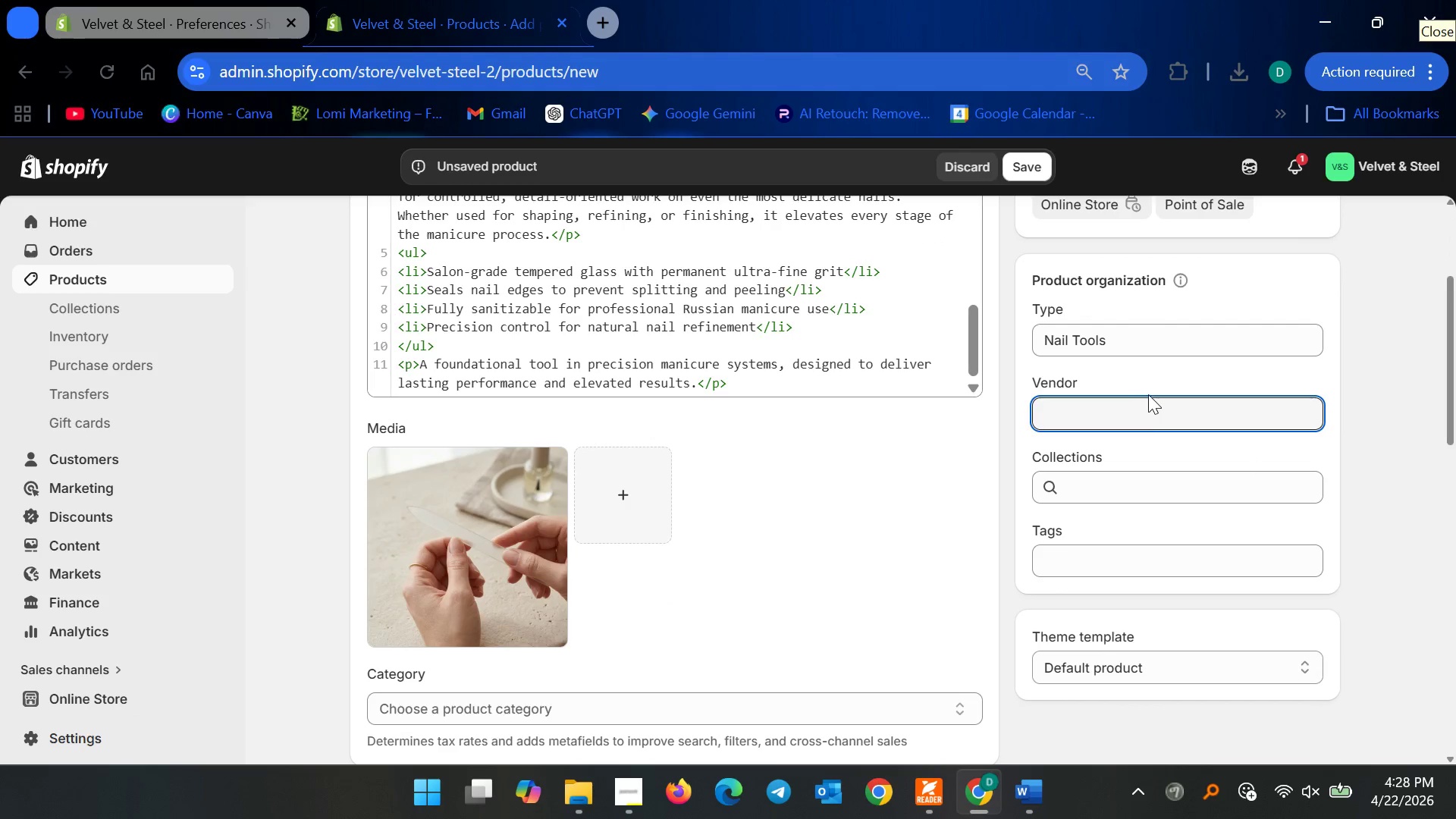 
double_click([1128, 415])
 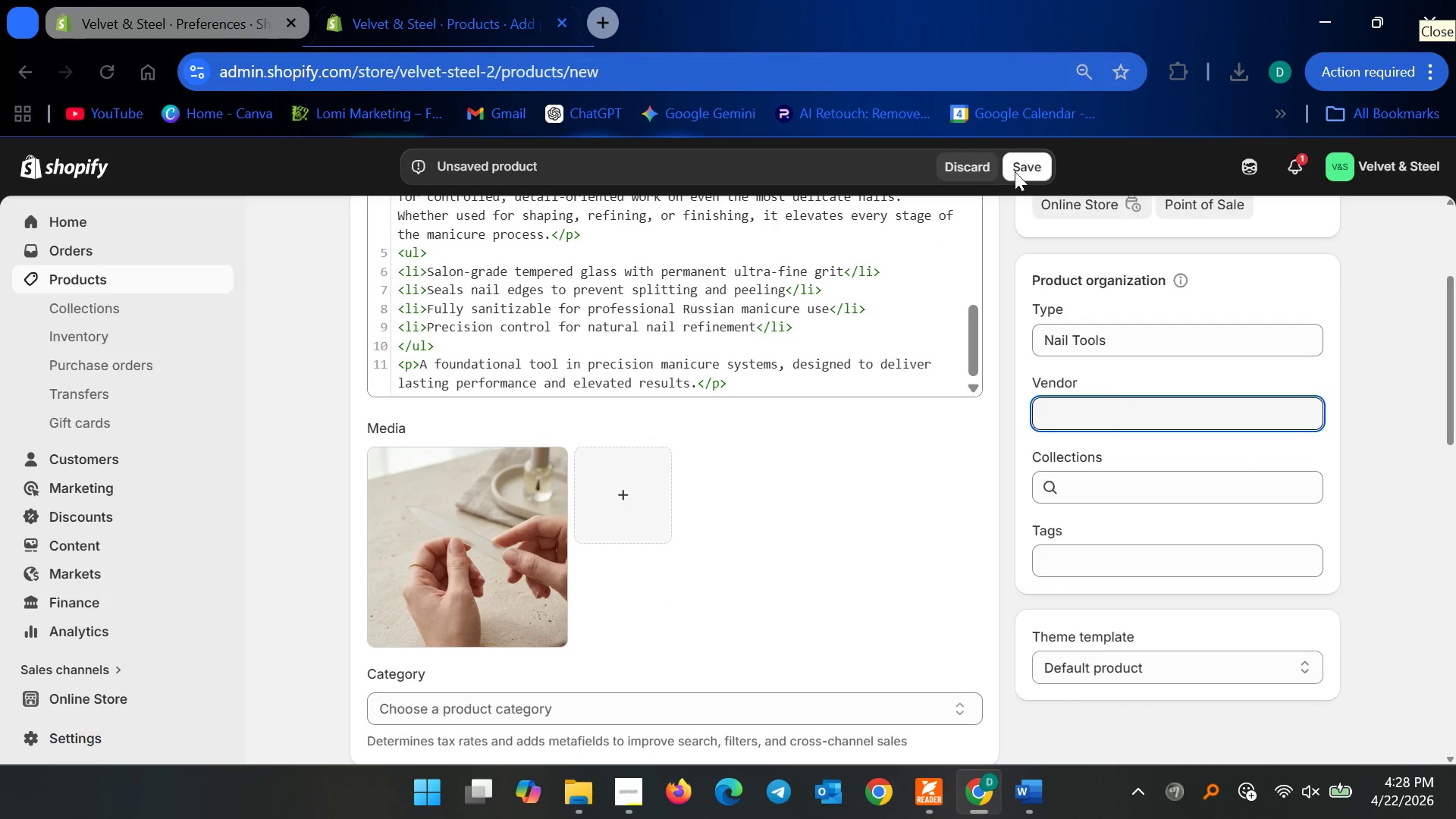 
left_click([1006, 159])
 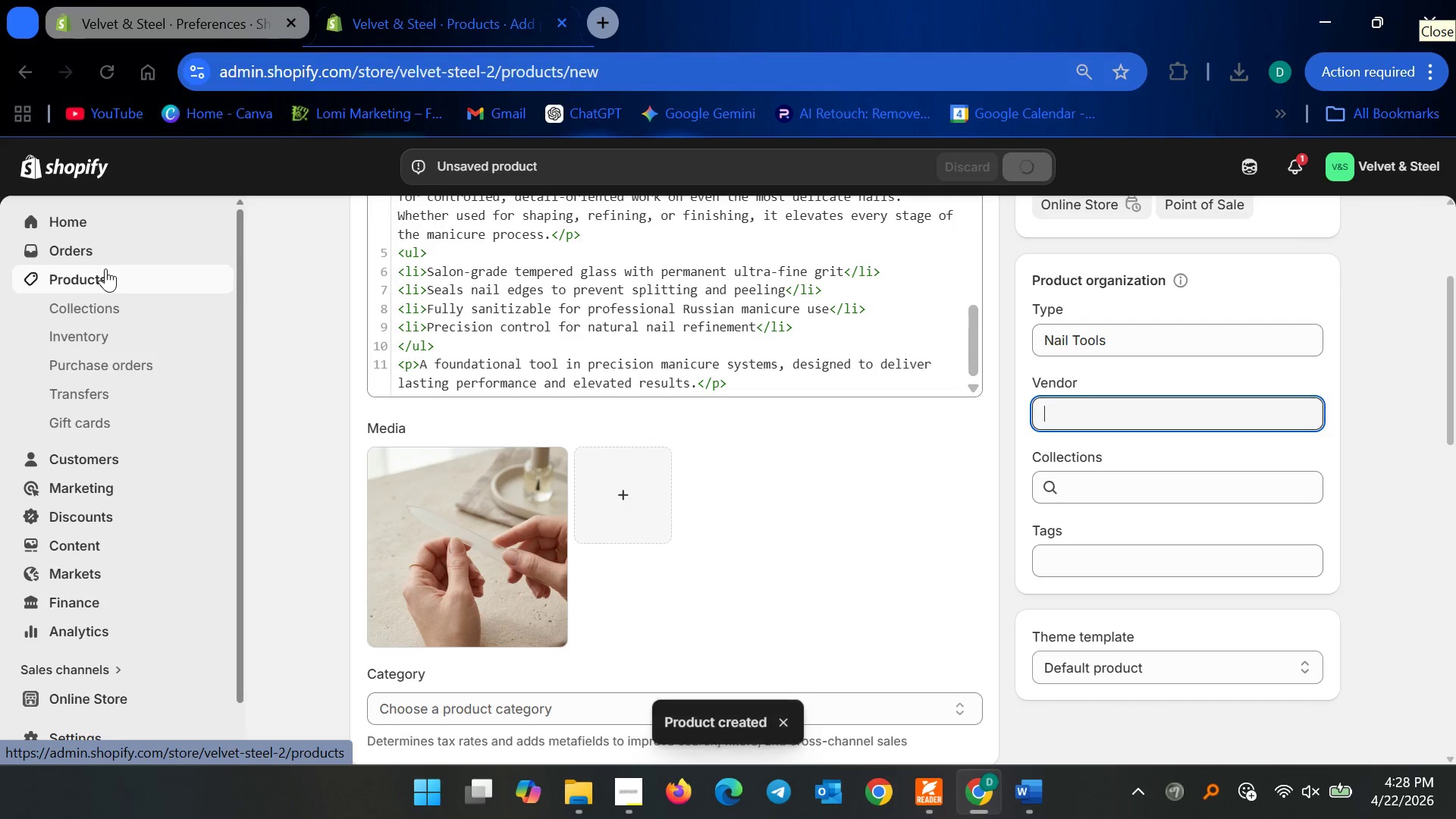 
wait(9.08)
 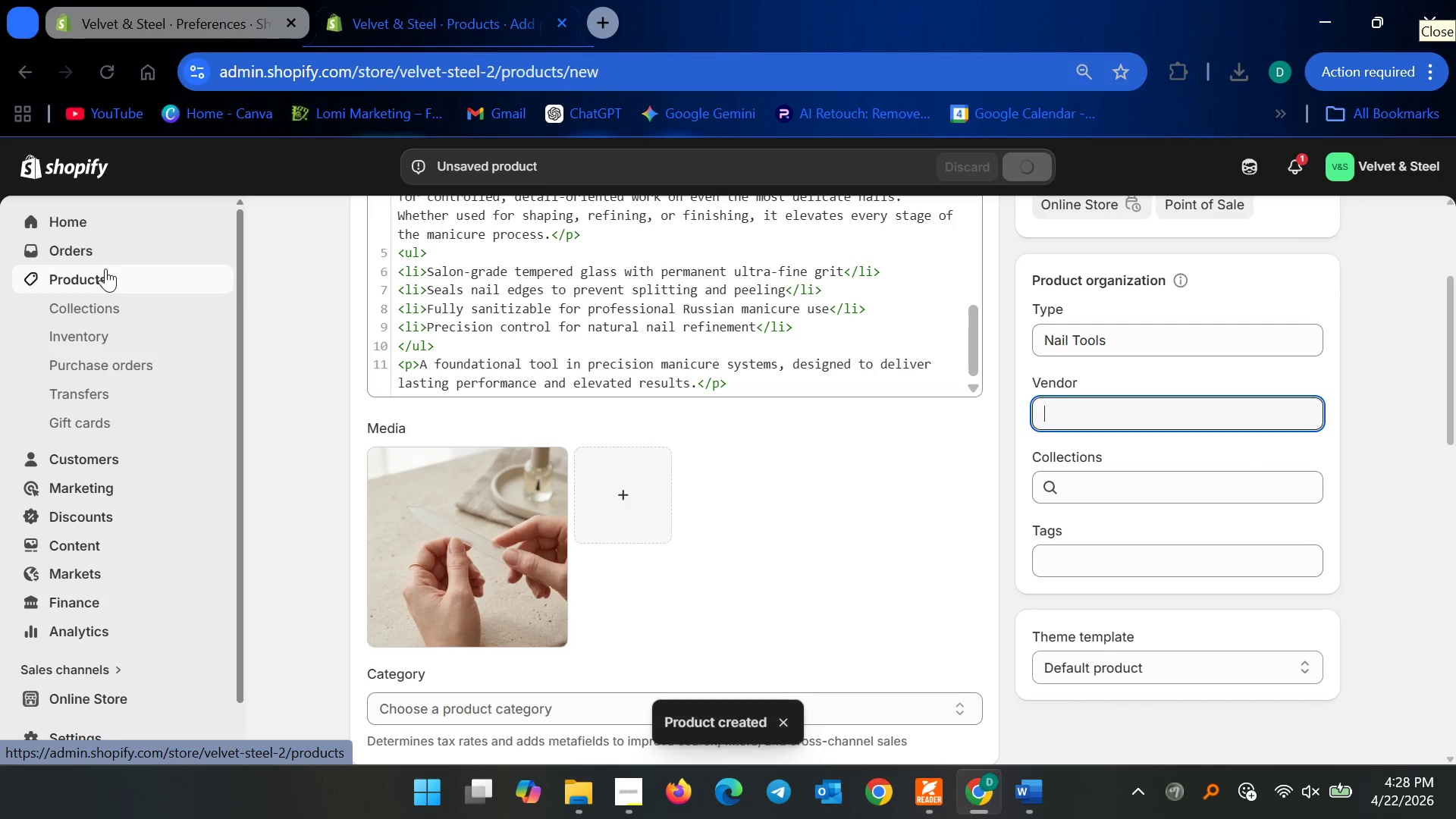 
left_click([115, 277])
 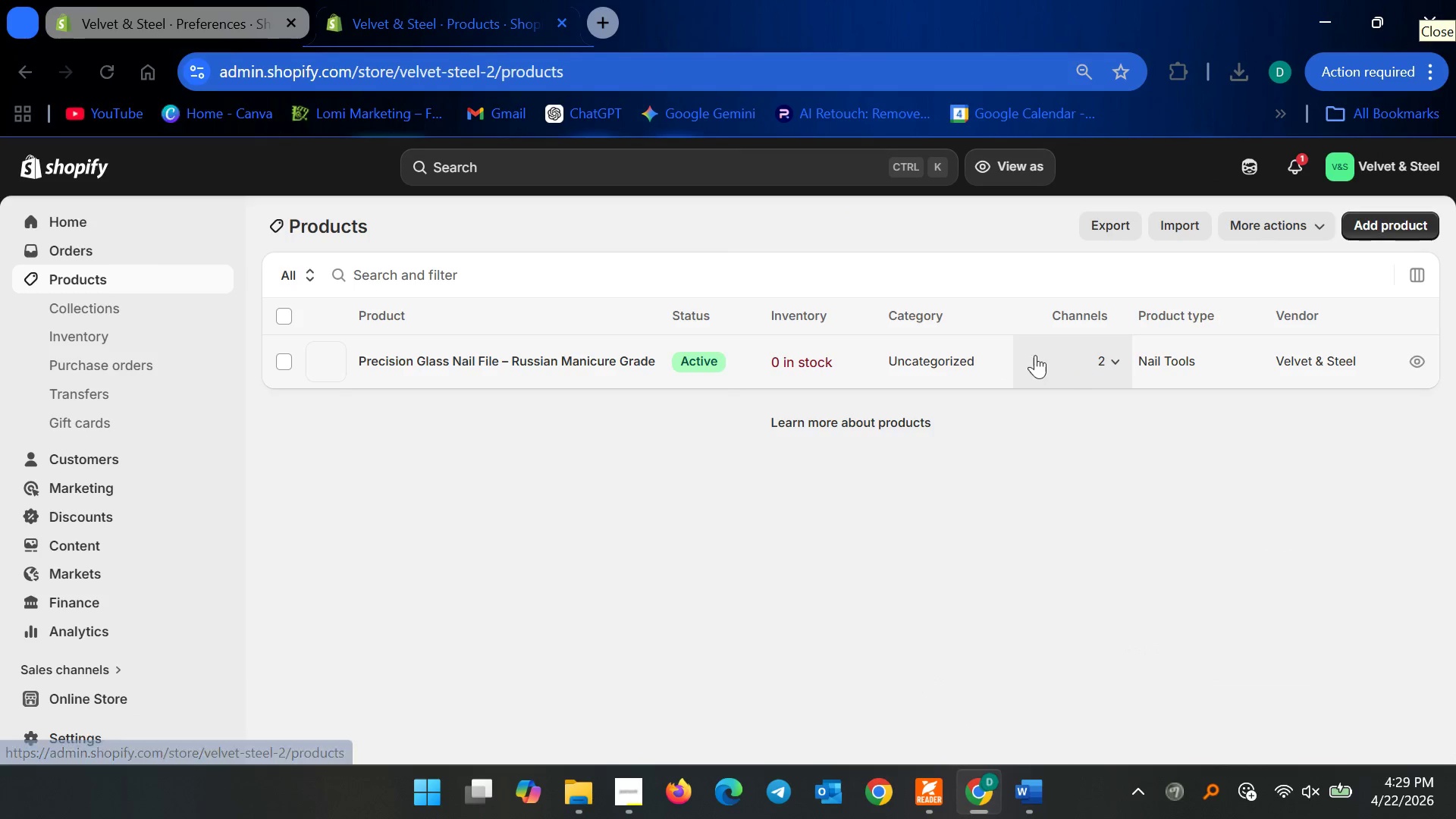 
left_click([503, 362])
 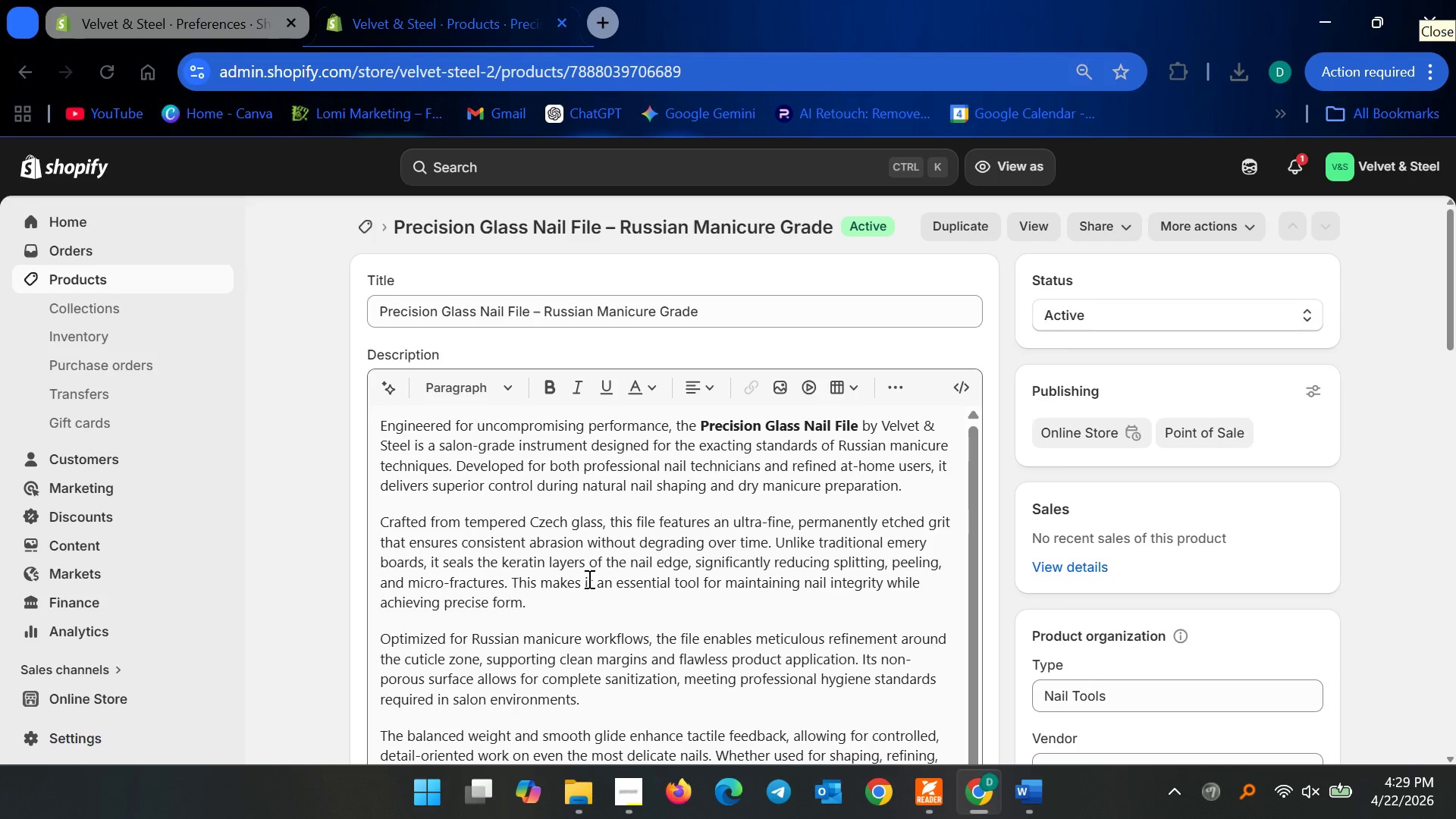 
wait(40.39)
 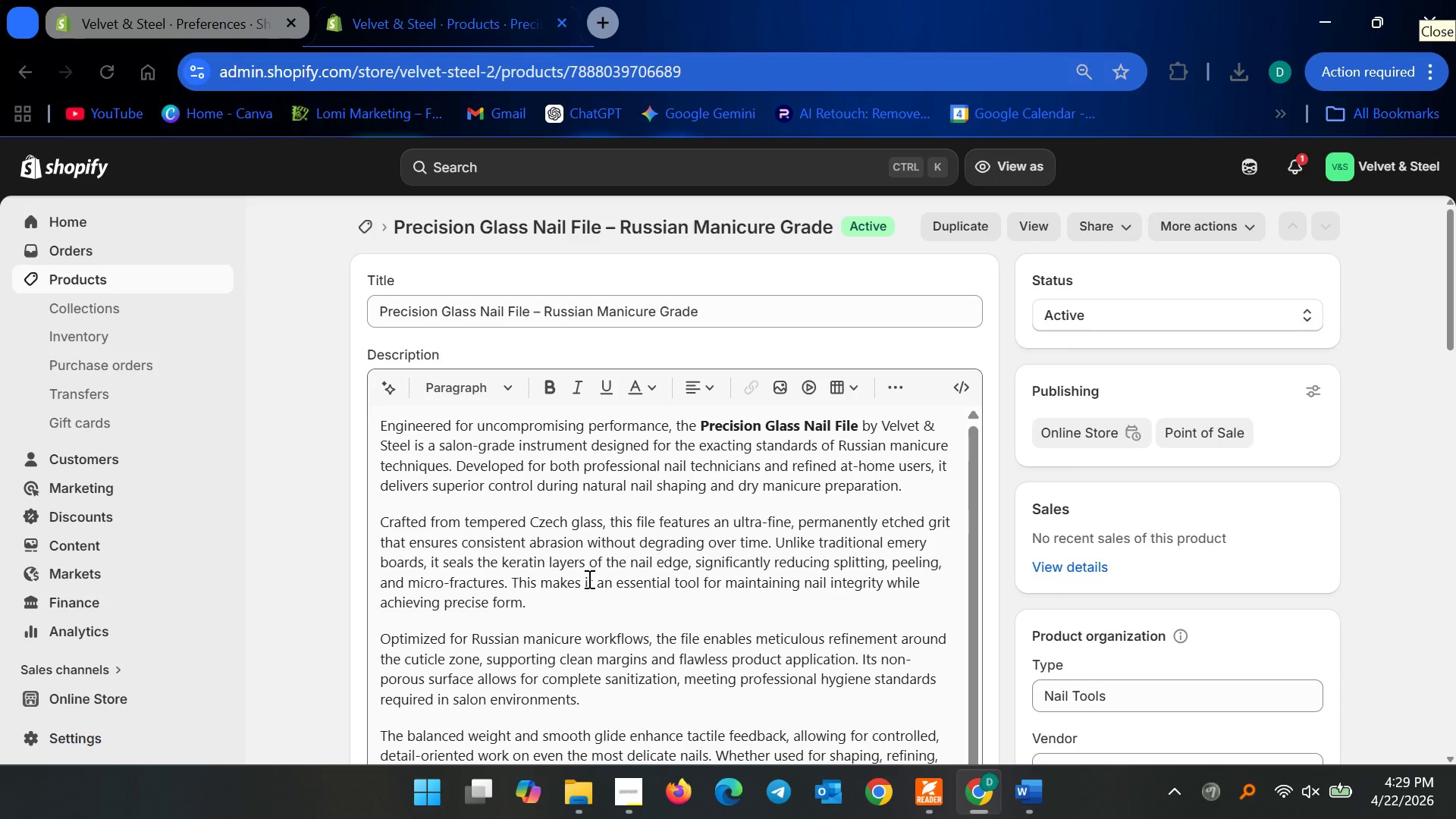 
left_click([318, 403])
 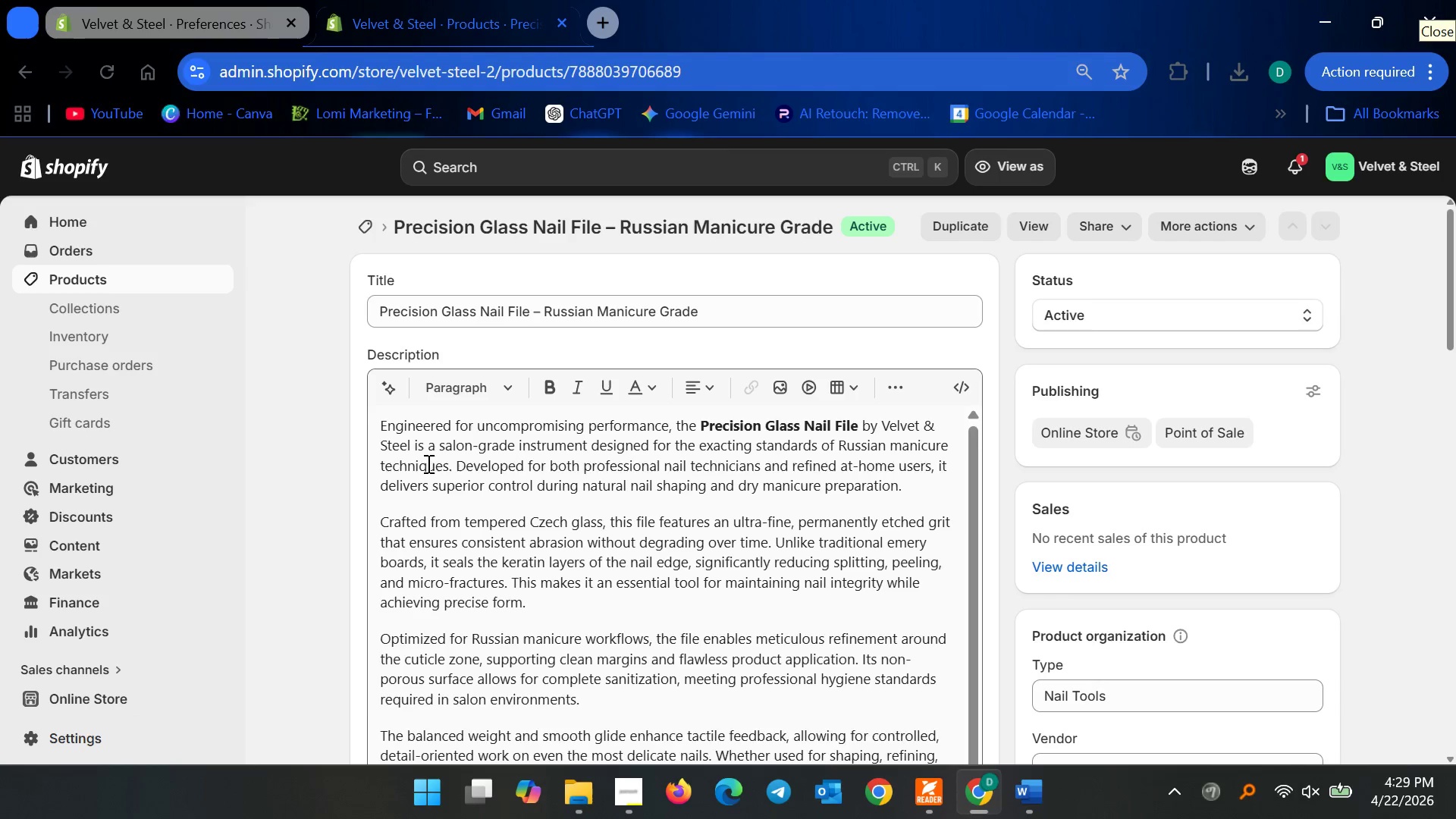 
scroll: coordinate [742, 542], scroll_direction: down, amount: 11.0
 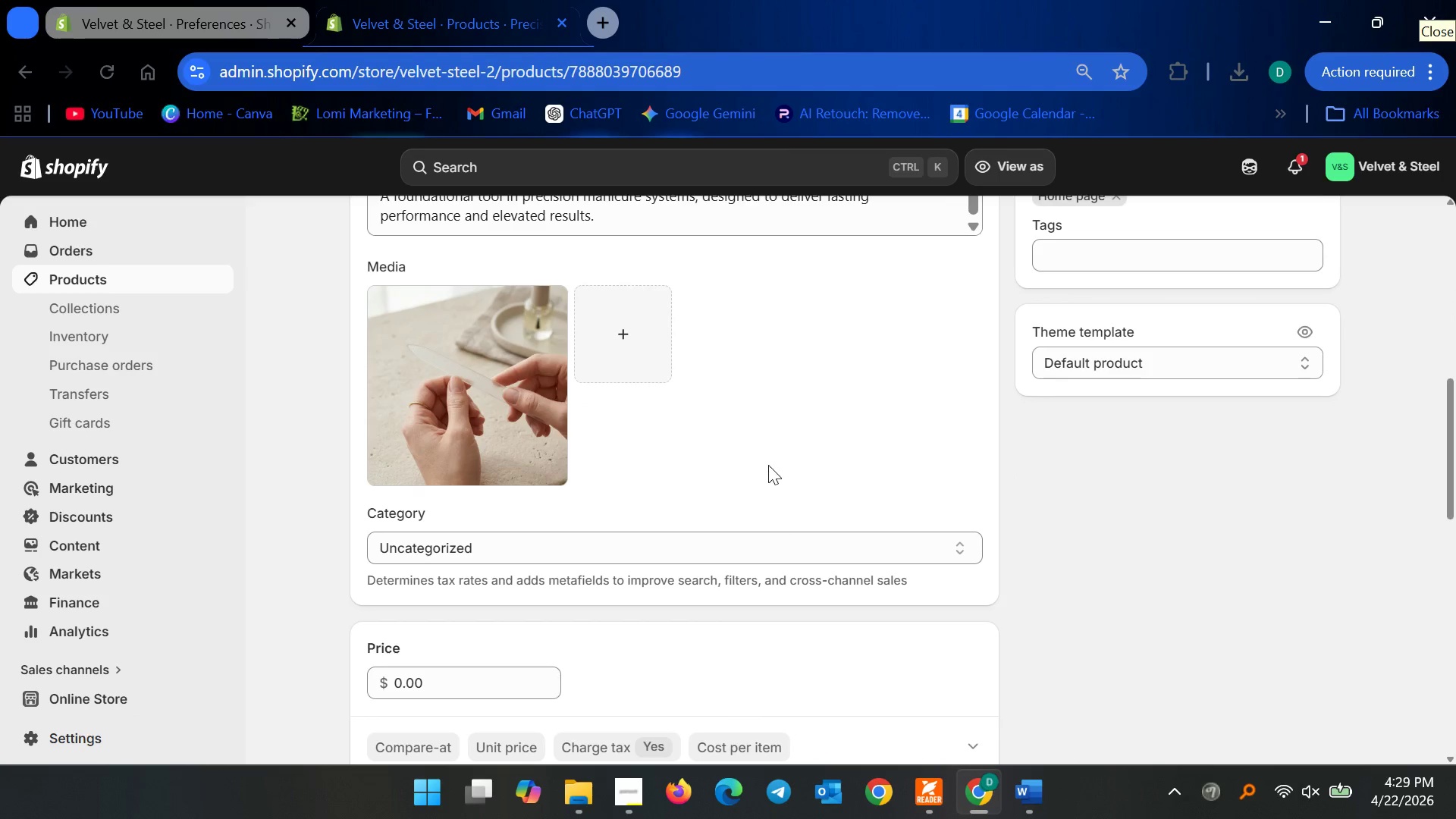 
scroll: coordinate [768, 465], scroll_direction: up, amount: 3.0
 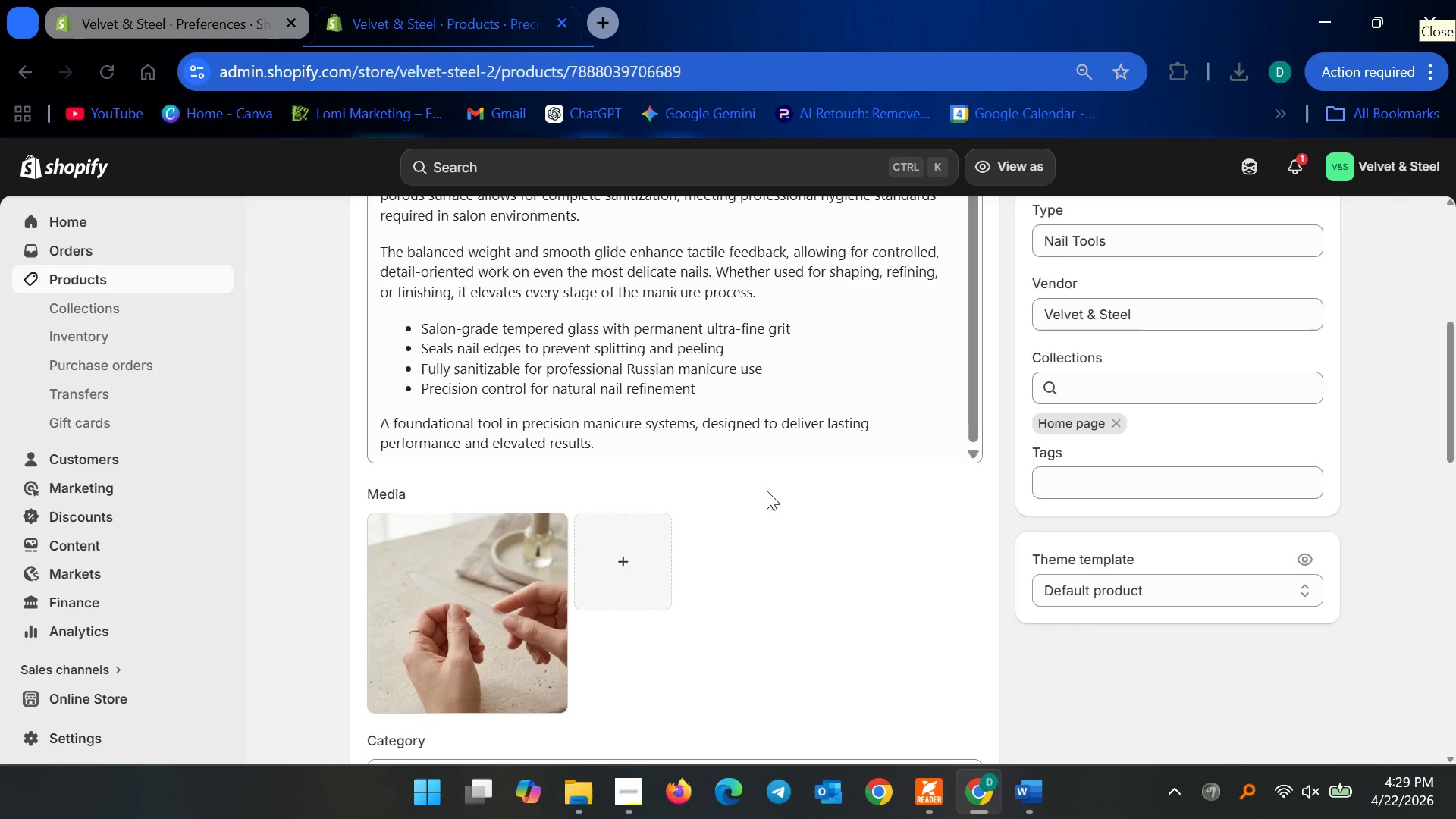 
scroll: coordinate [766, 490], scroll_direction: down, amount: 3.0
 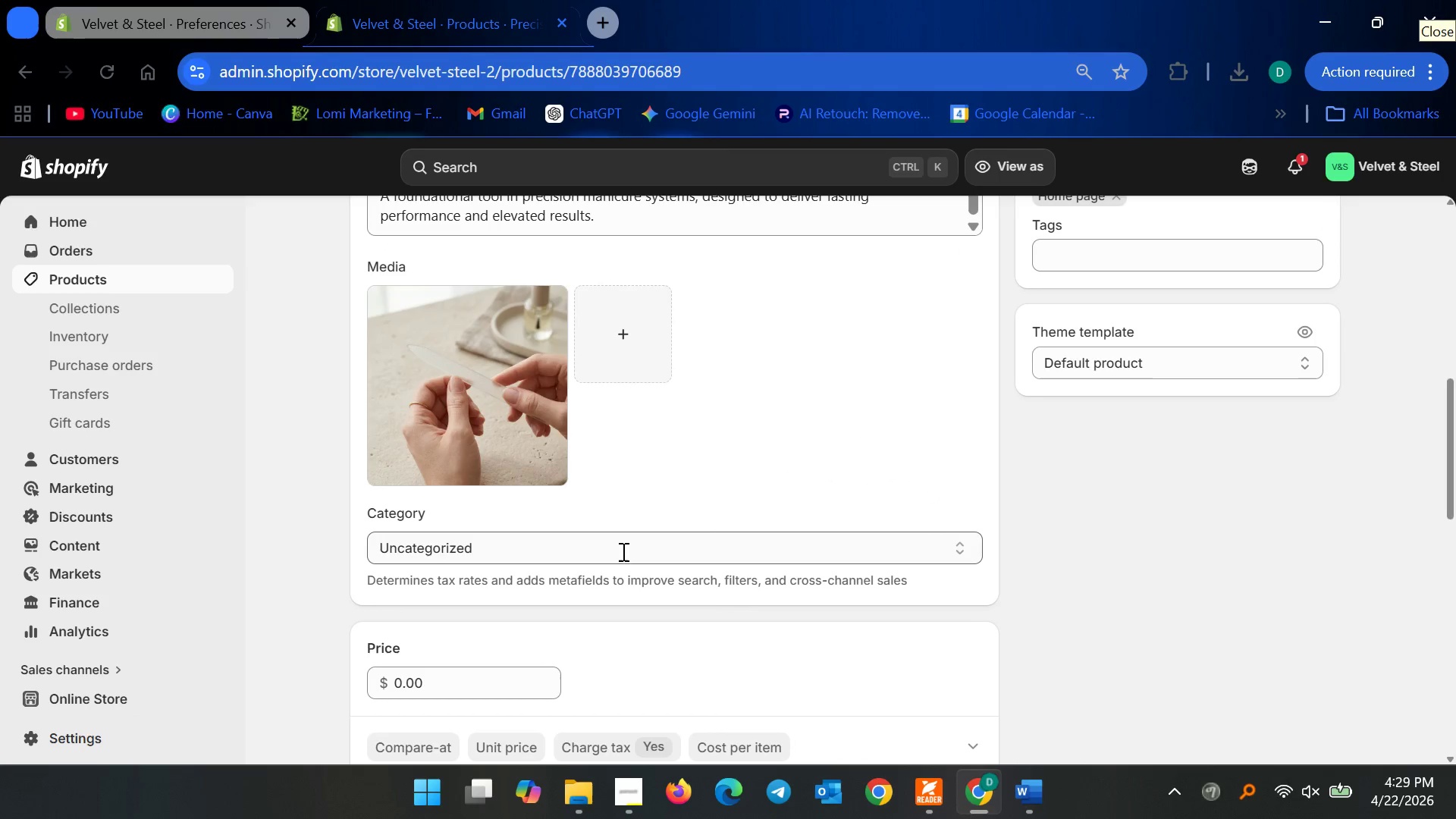 
scroll: coordinate [750, 484], scroll_direction: up, amount: 8.0
 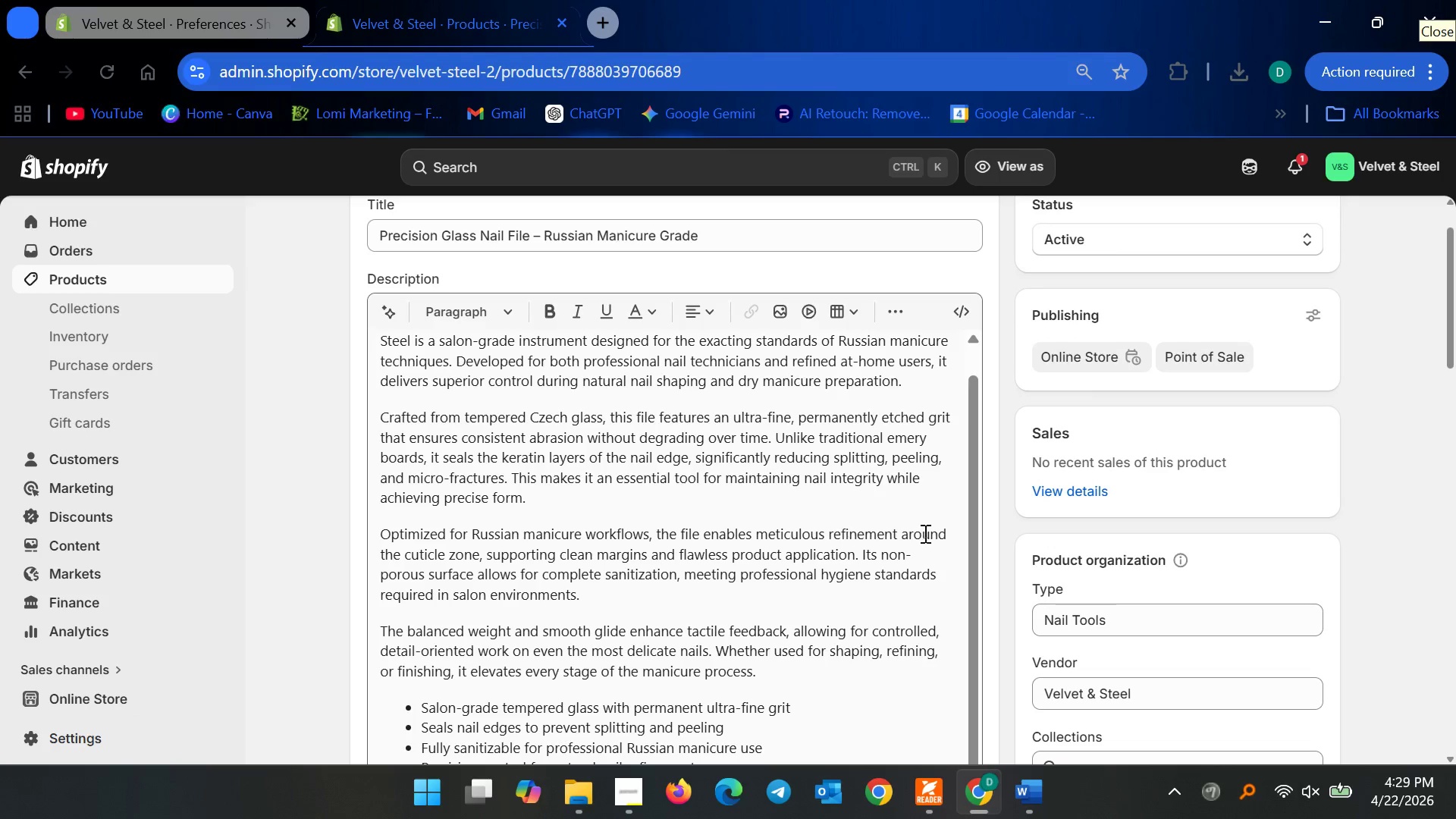 
scroll: coordinate [939, 552], scroll_direction: down, amount: 3.0
 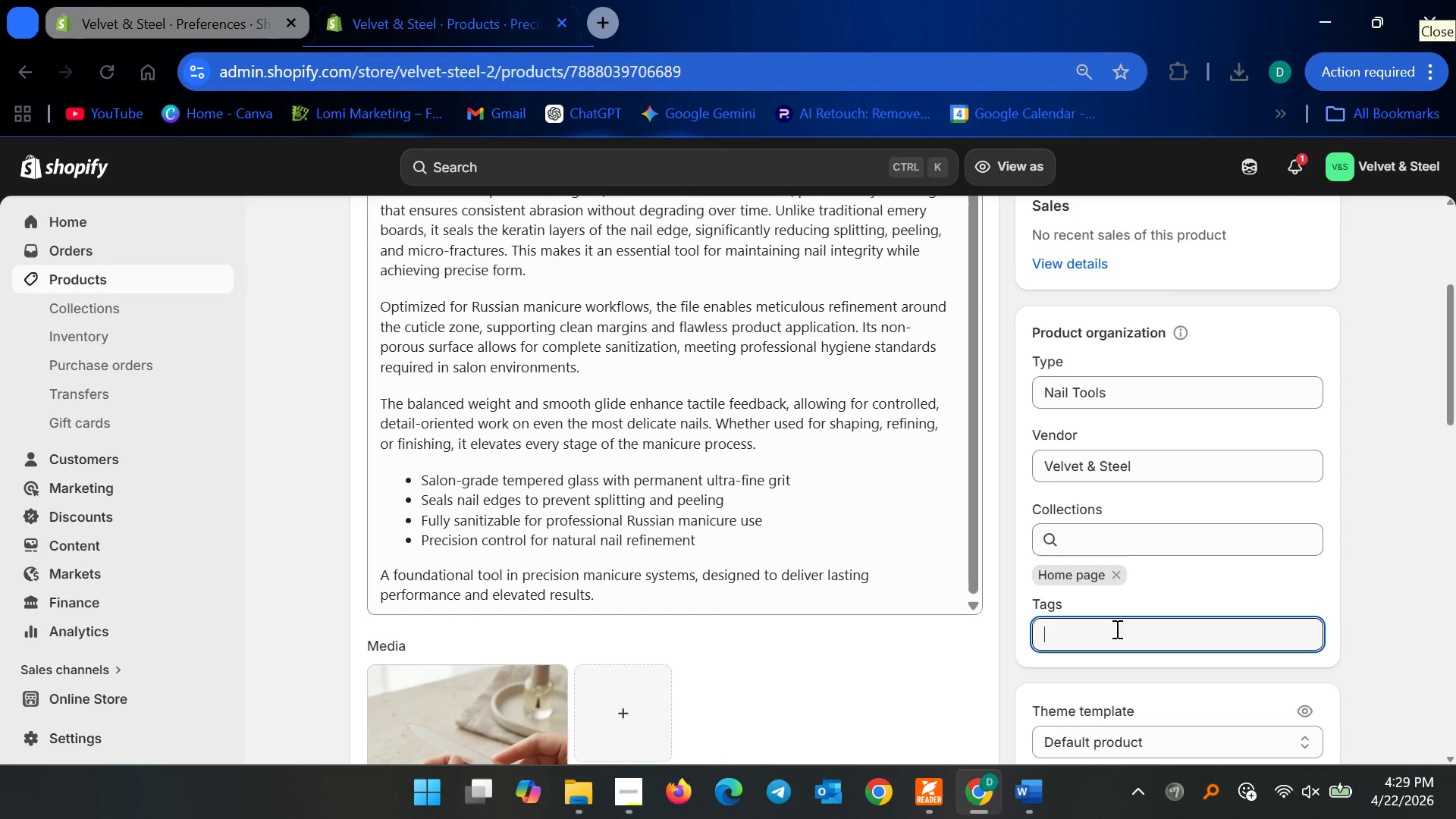 
wait(6.43)
 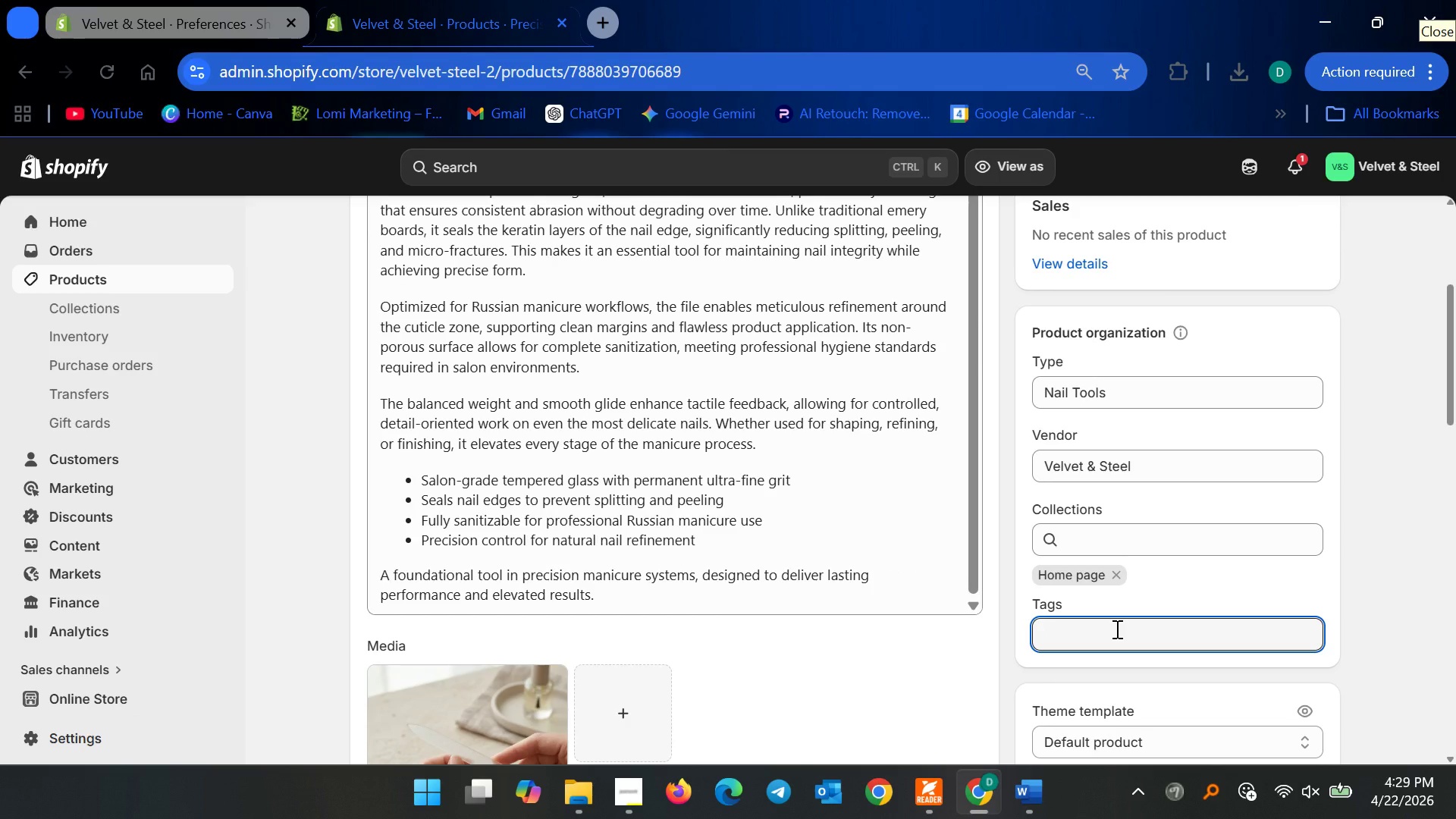 
type(russian manicure)
 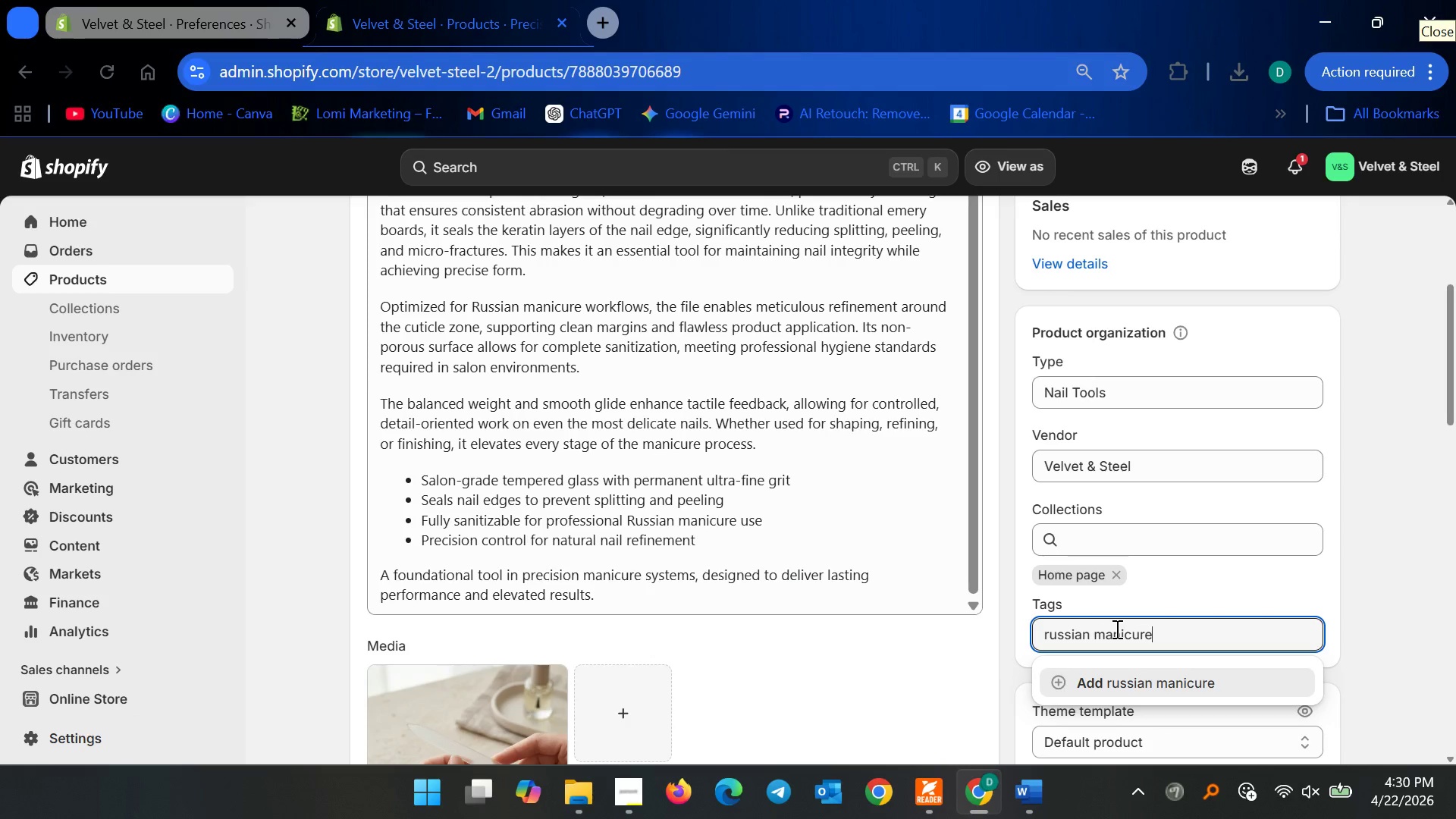 
key(Enter)
 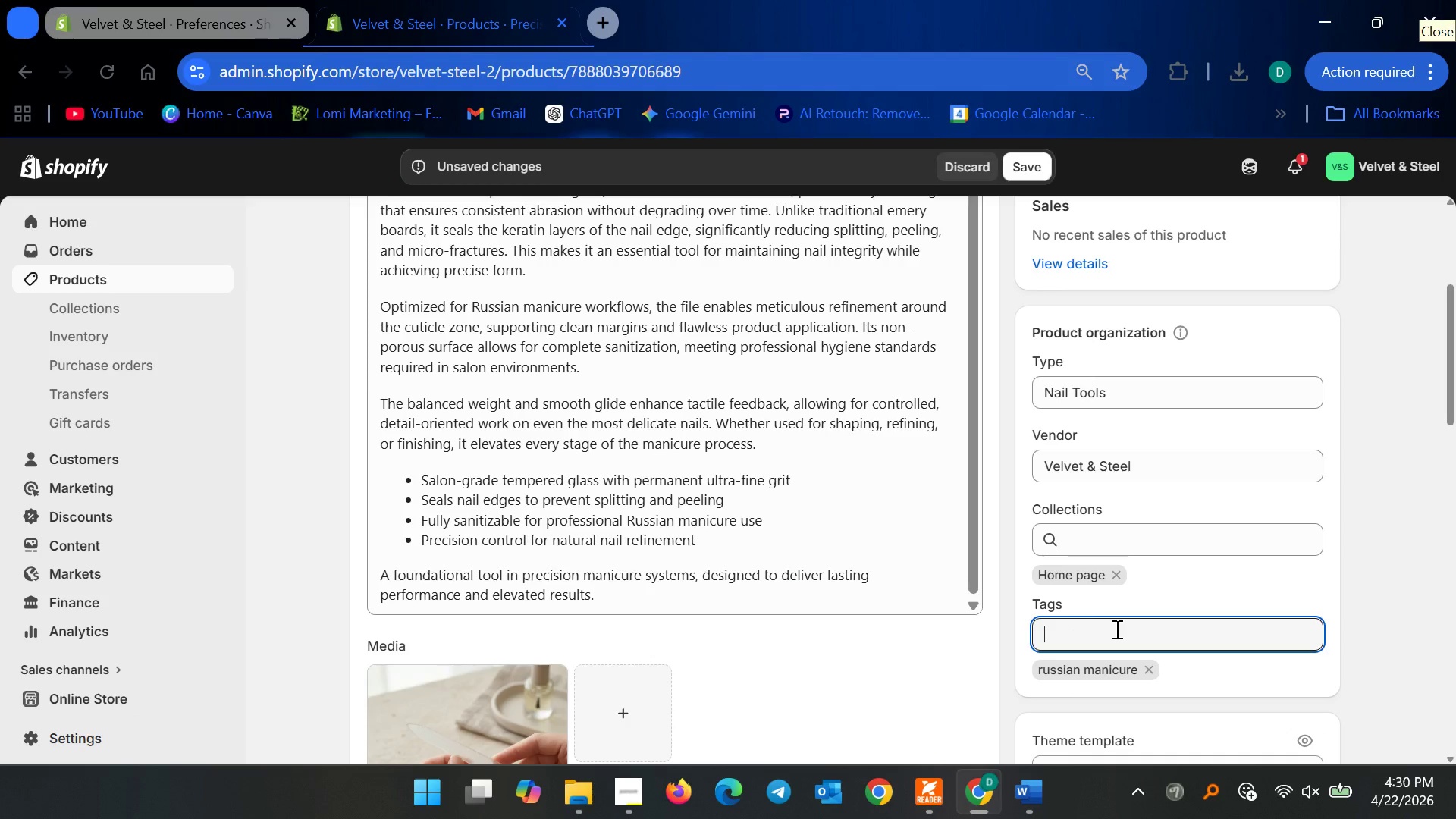 
type(glass nail file)
 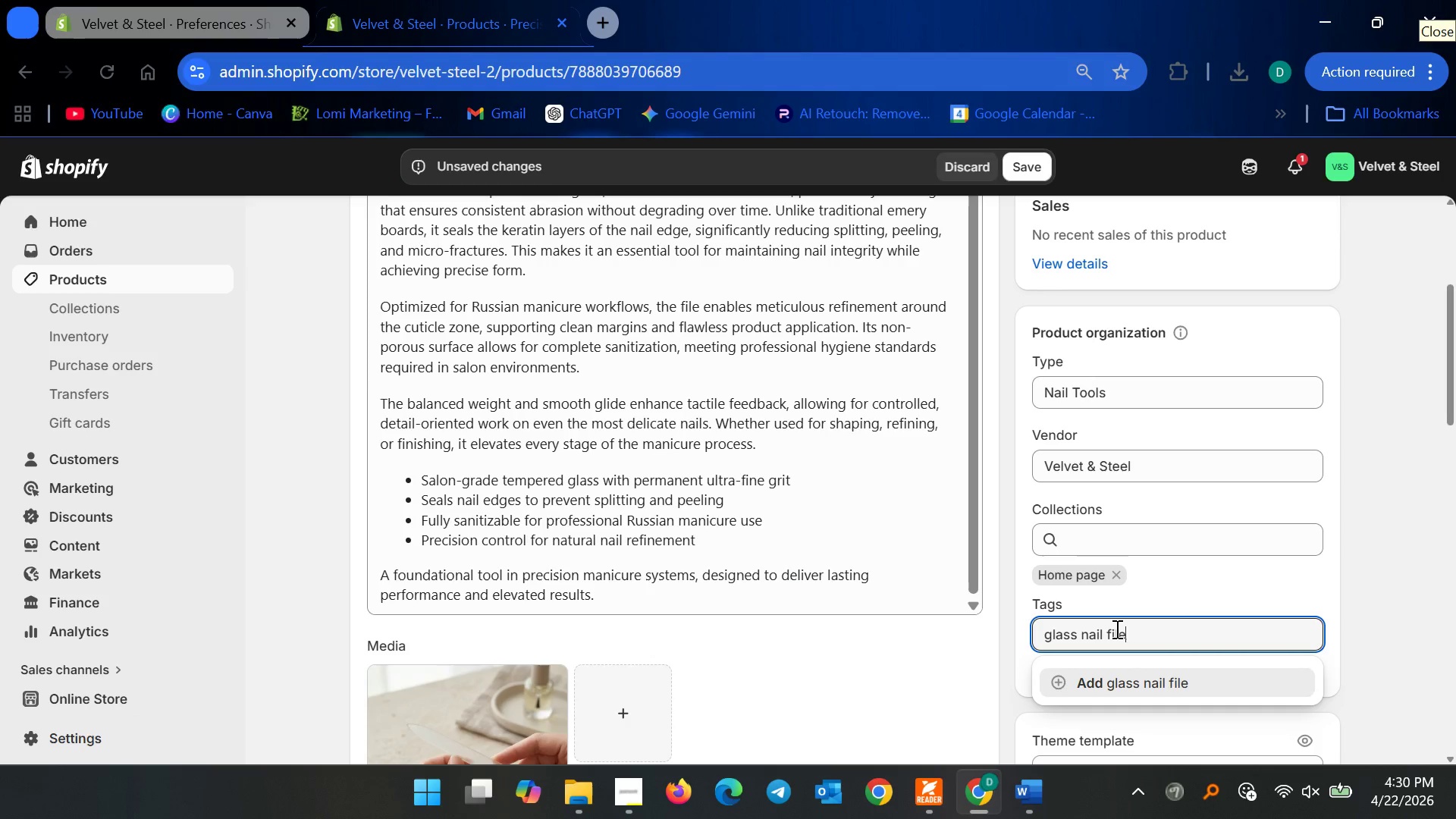 
key(Enter)
 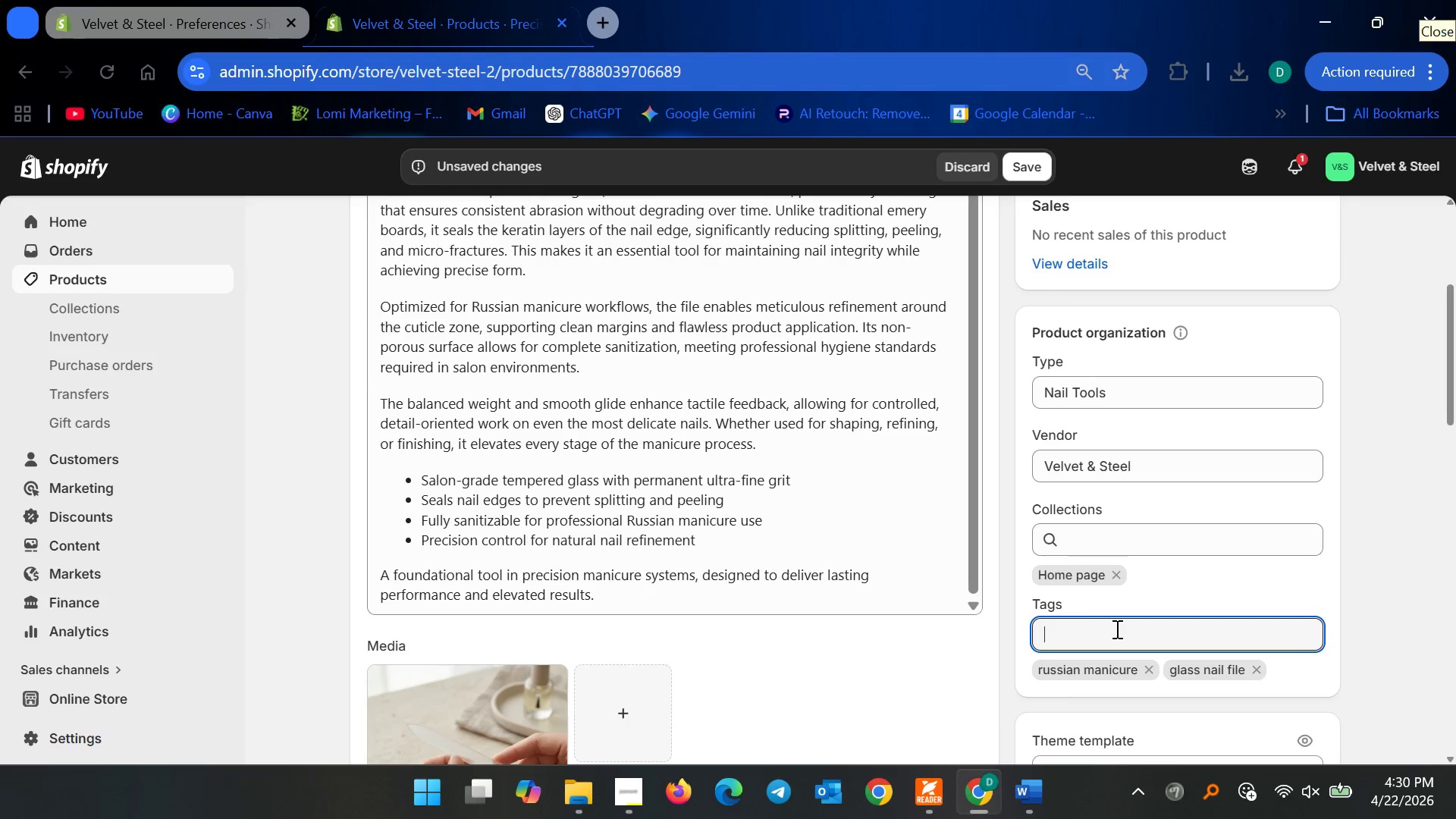 
wait(5.2)
 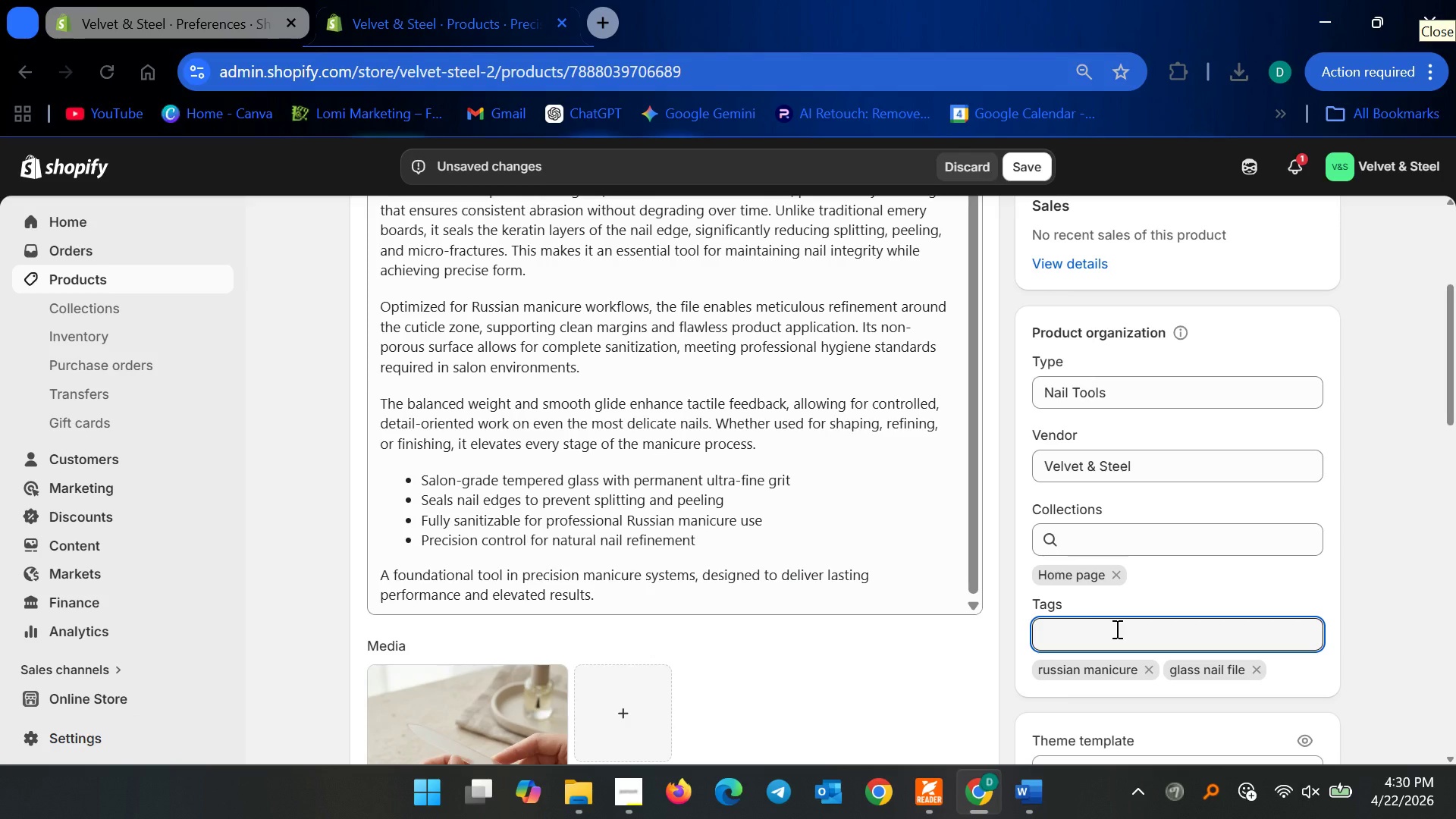 
type(precision nail tool)
 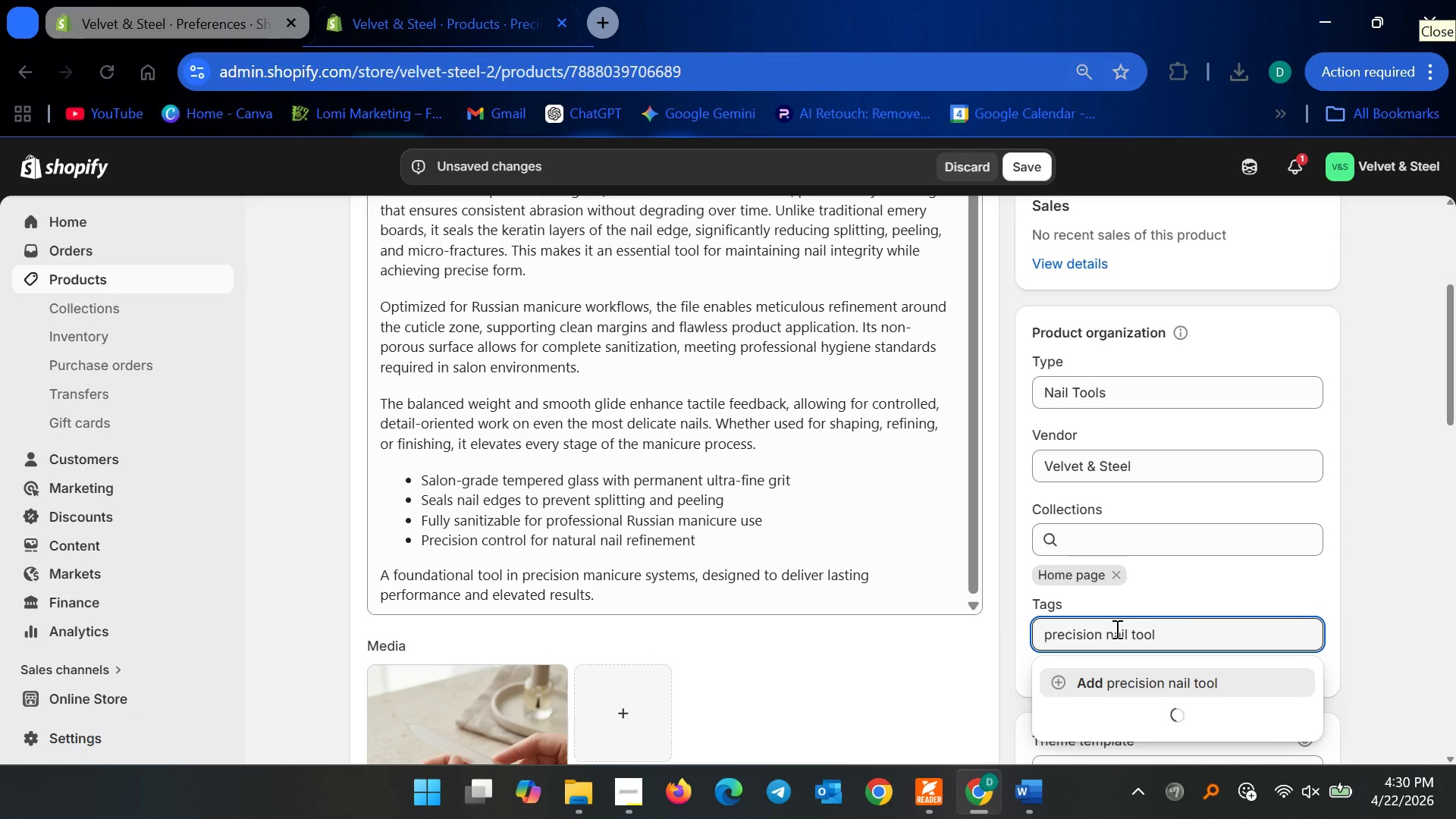 
key(Enter)
 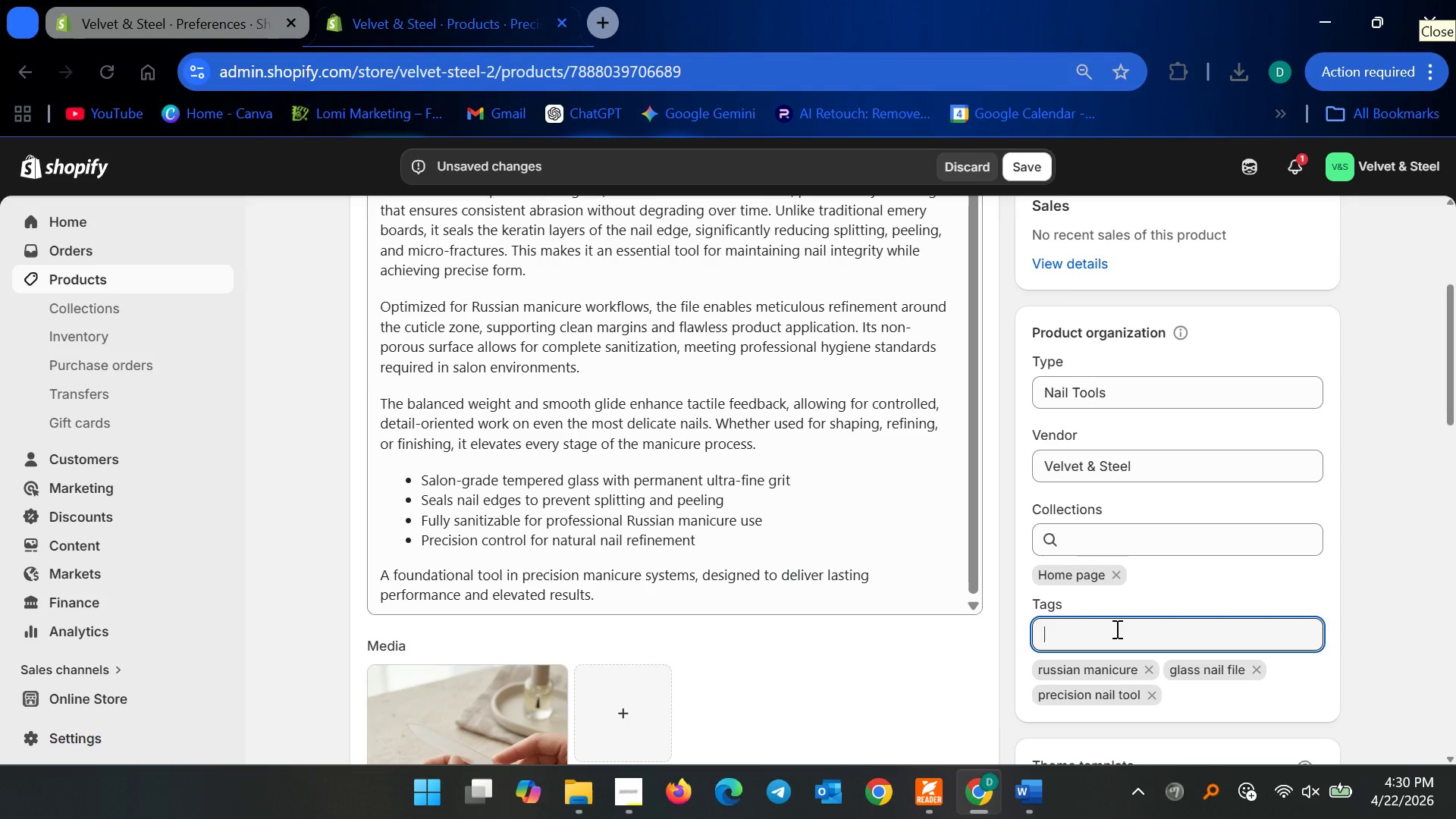 
type(cuticle care)
 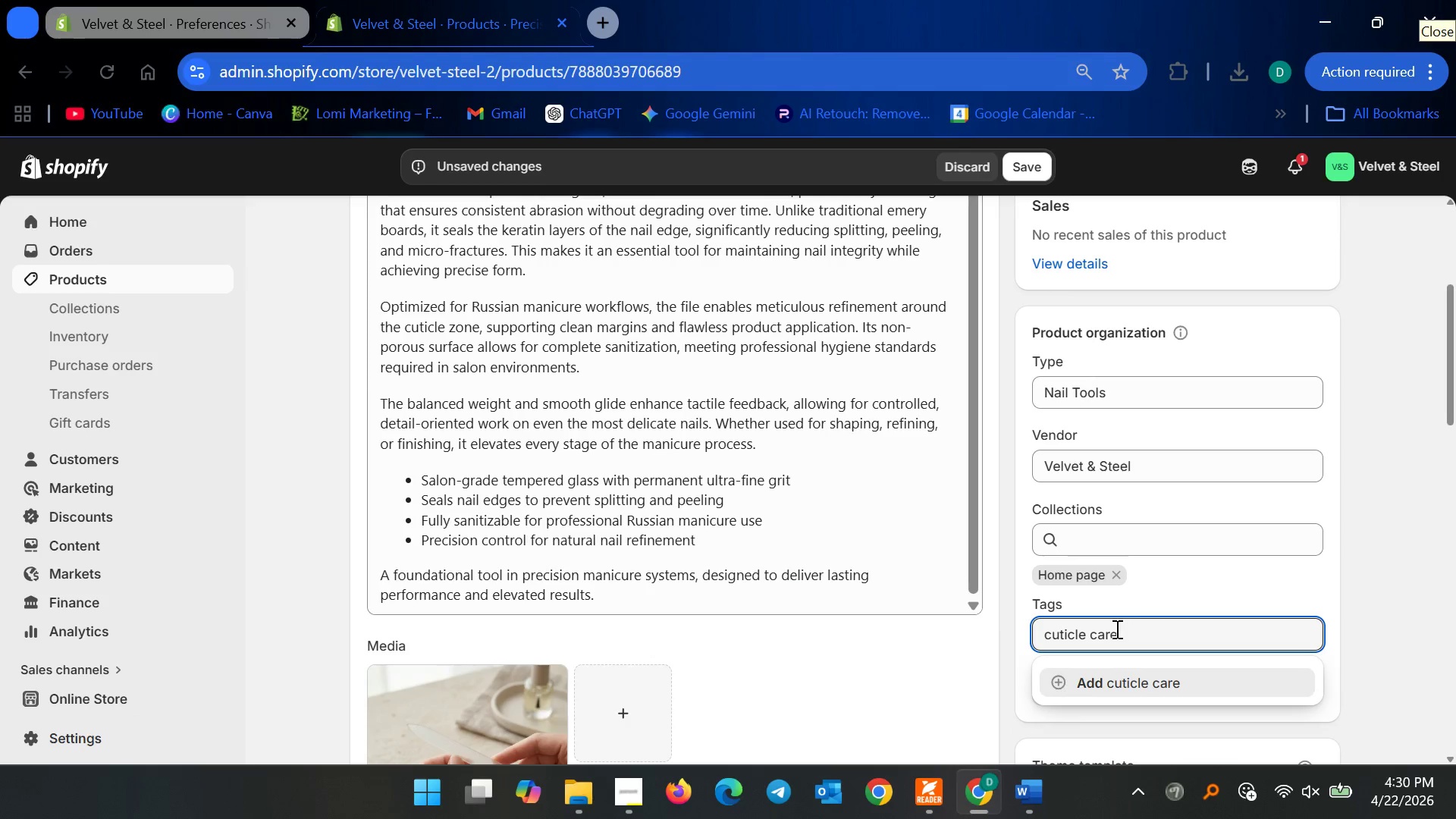 
key(Enter)
 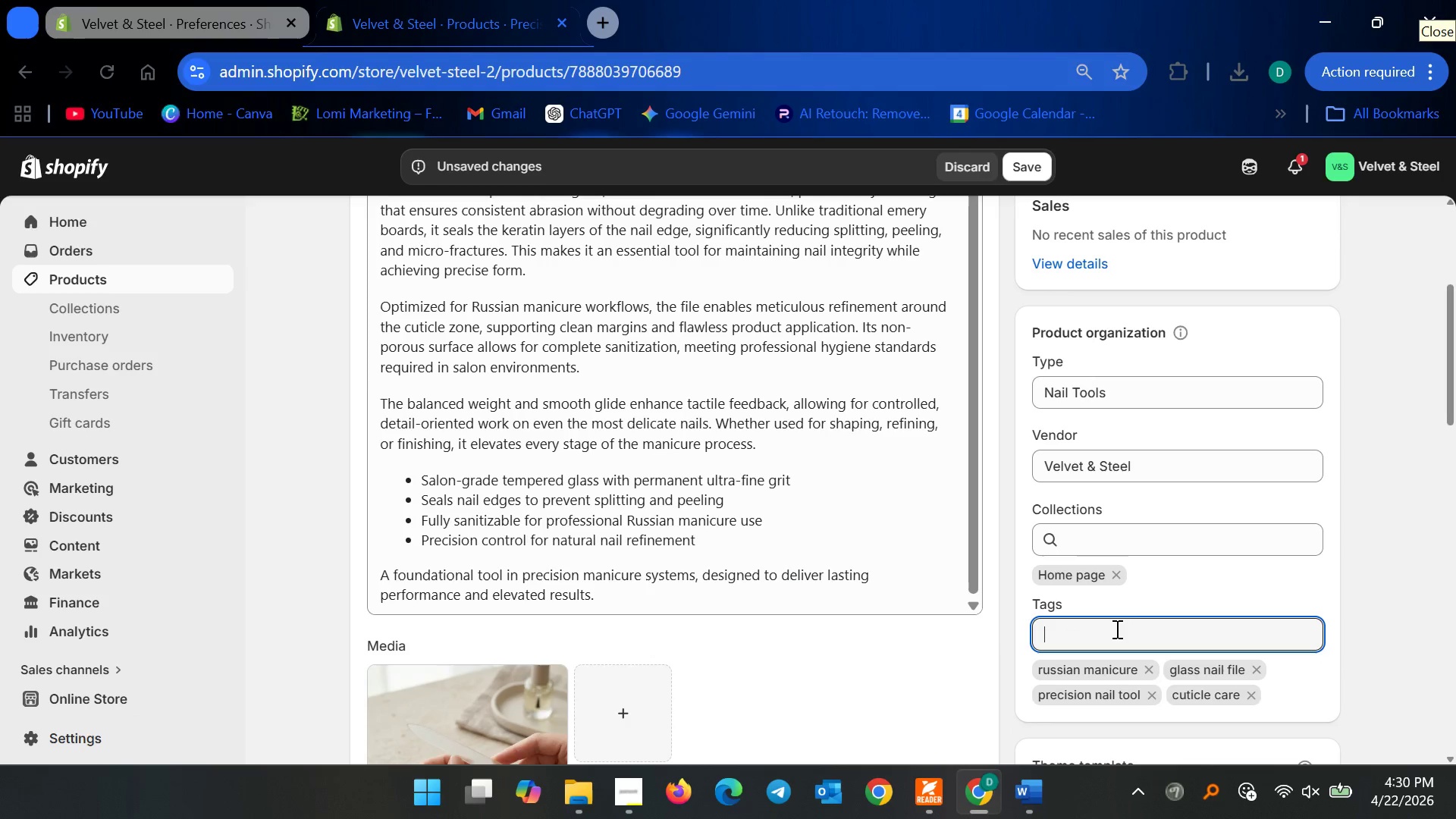 
type(salon grade)
 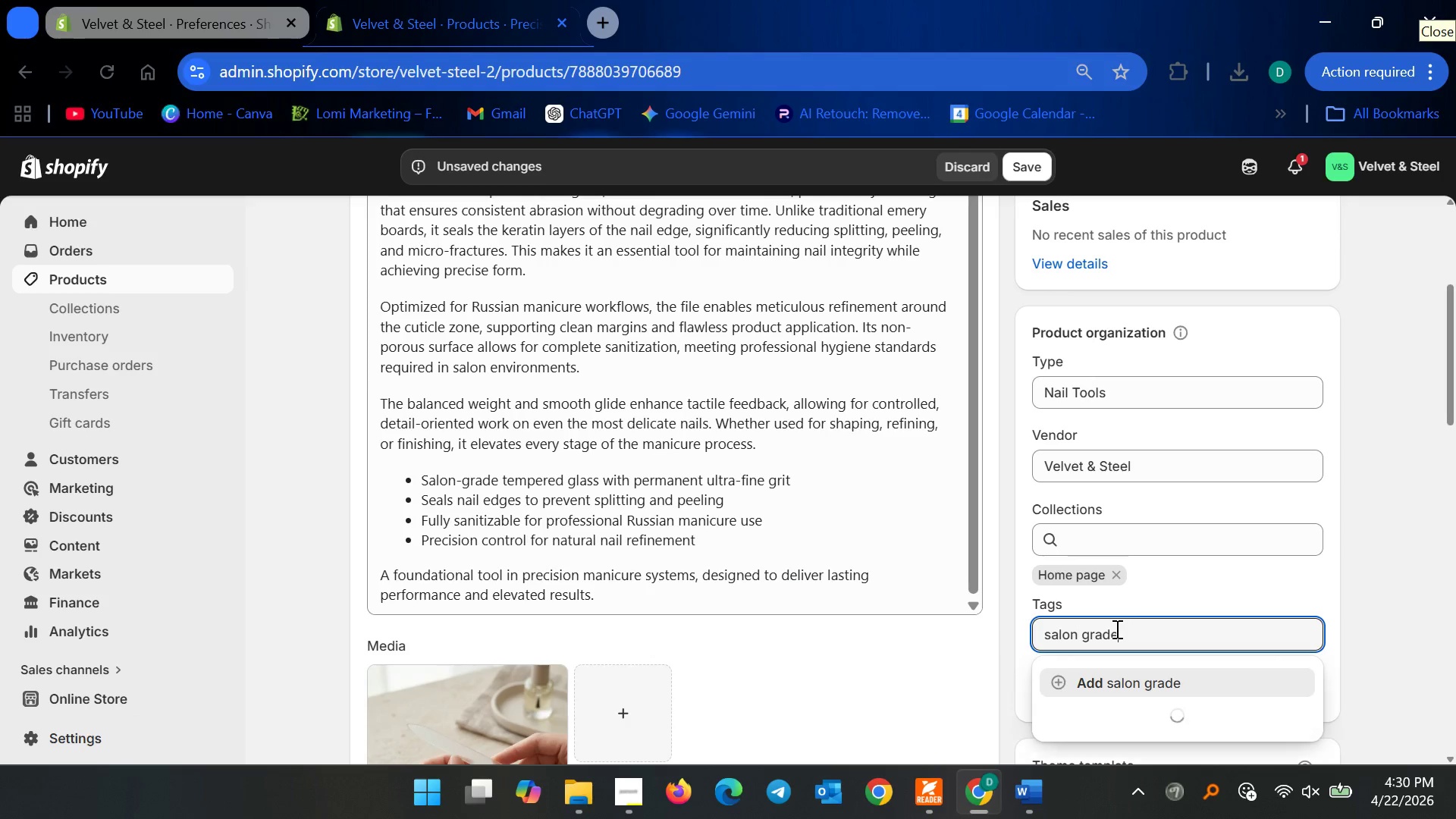 
key(Enter)
 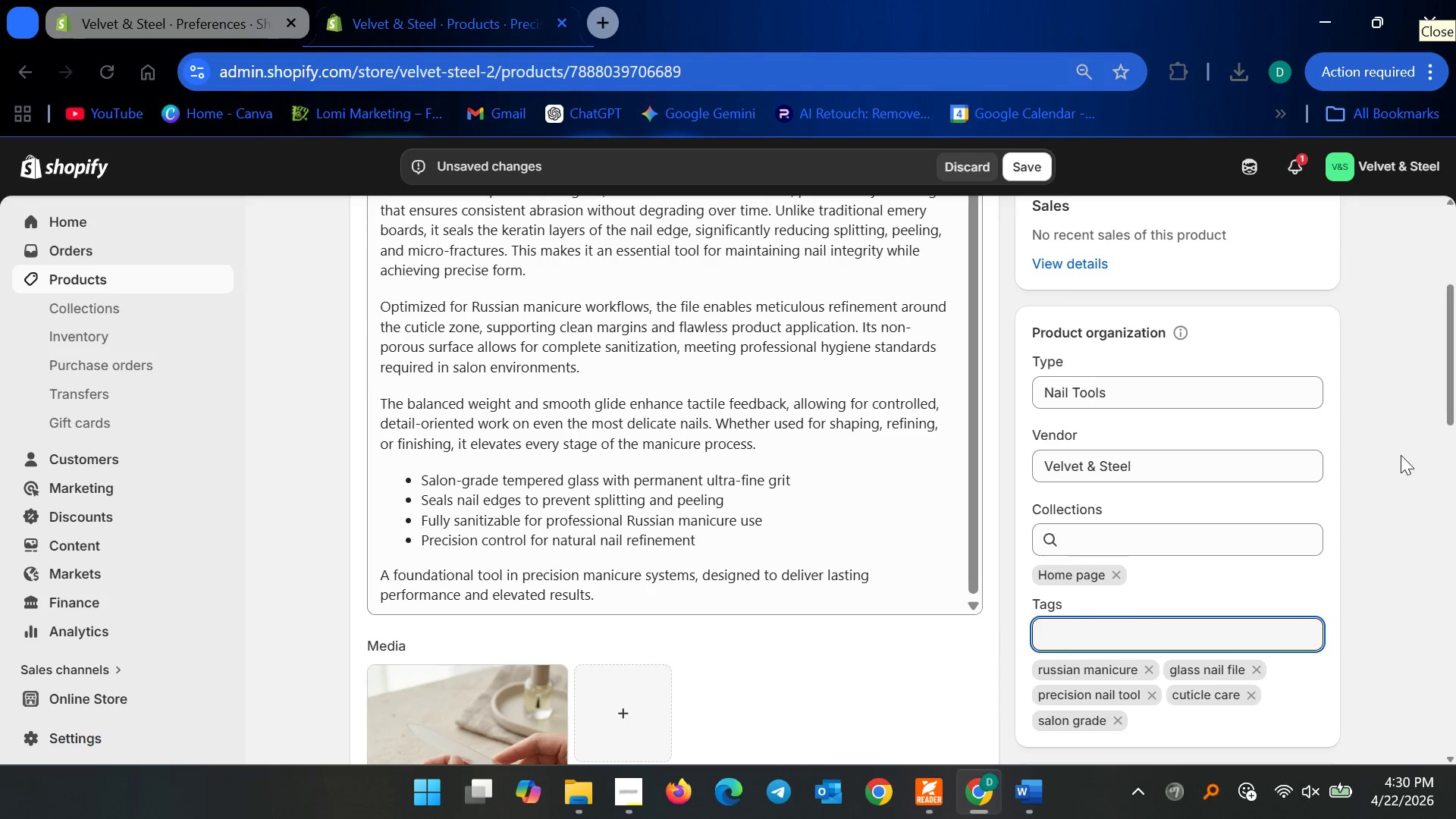 
left_click([1392, 497])